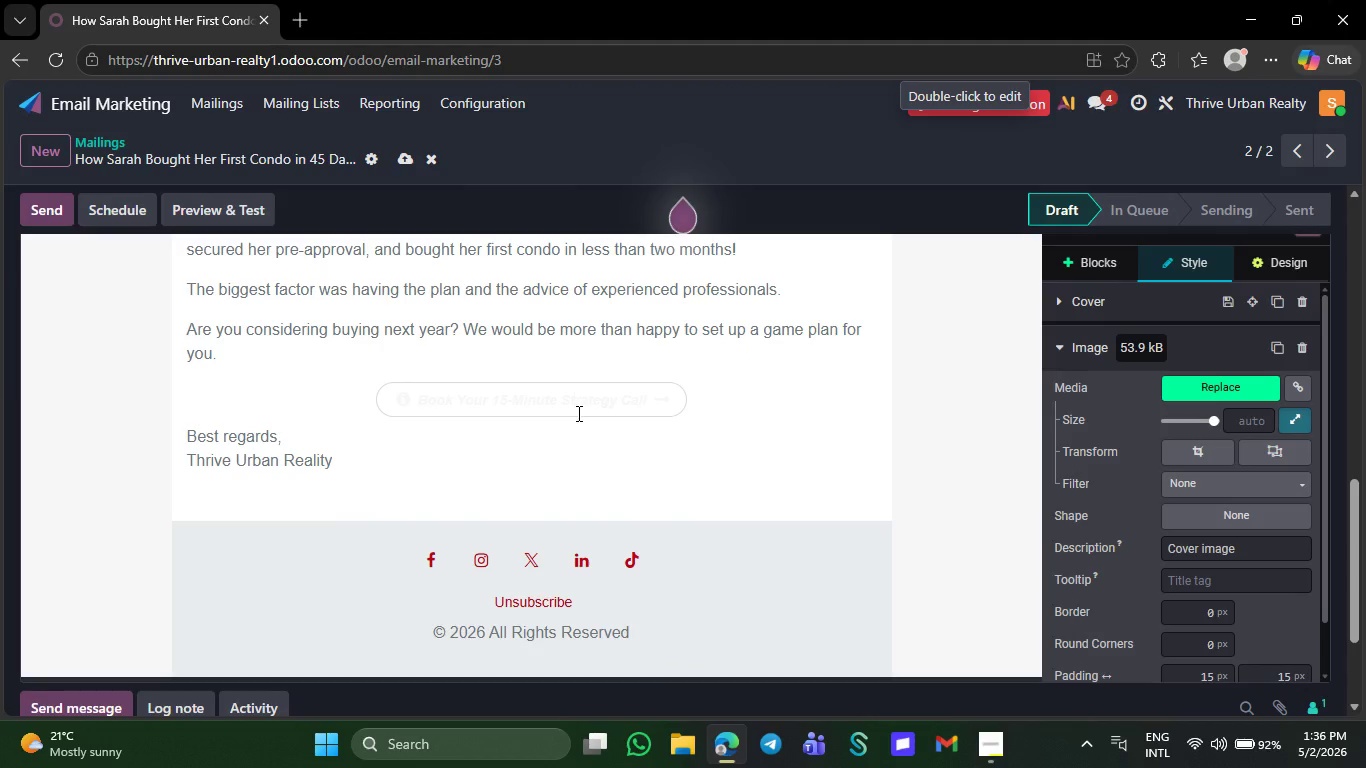 
left_click([577, 413])
 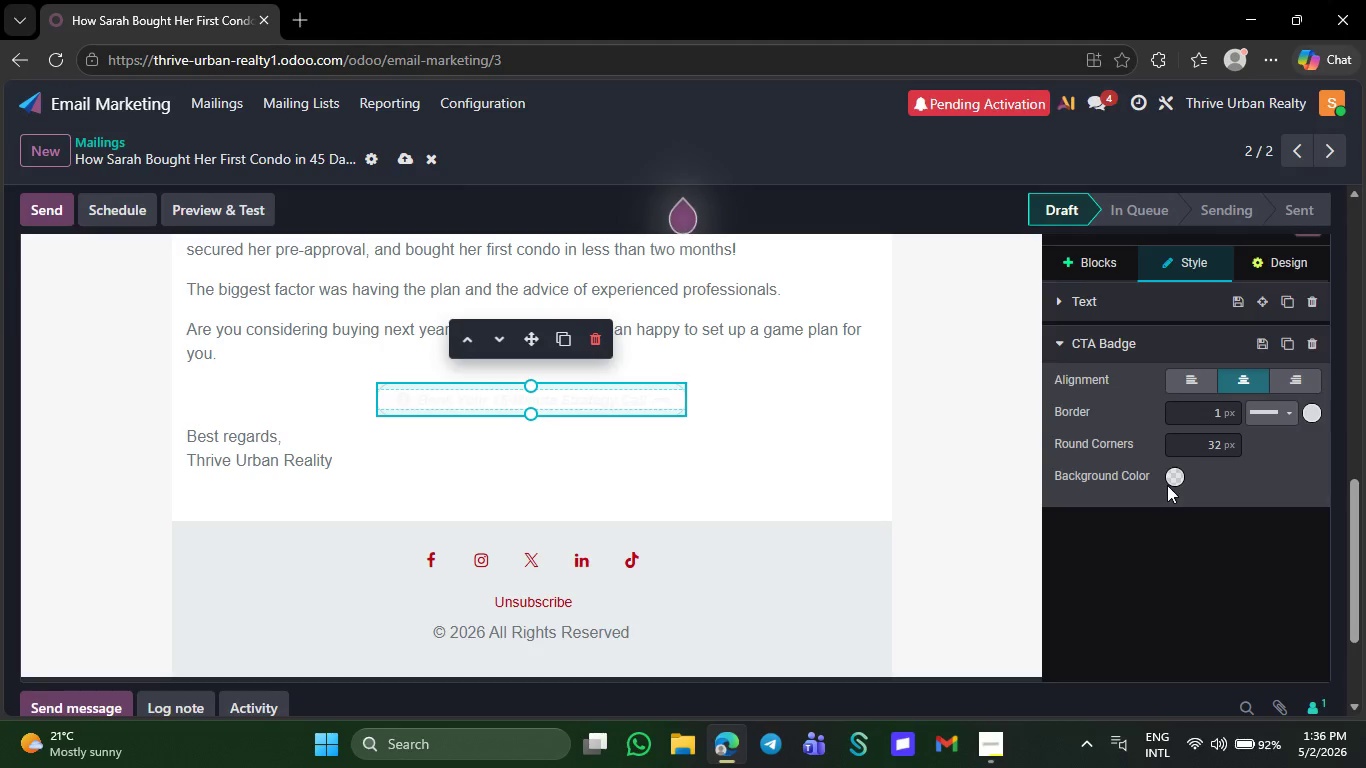 
left_click([1176, 468])
 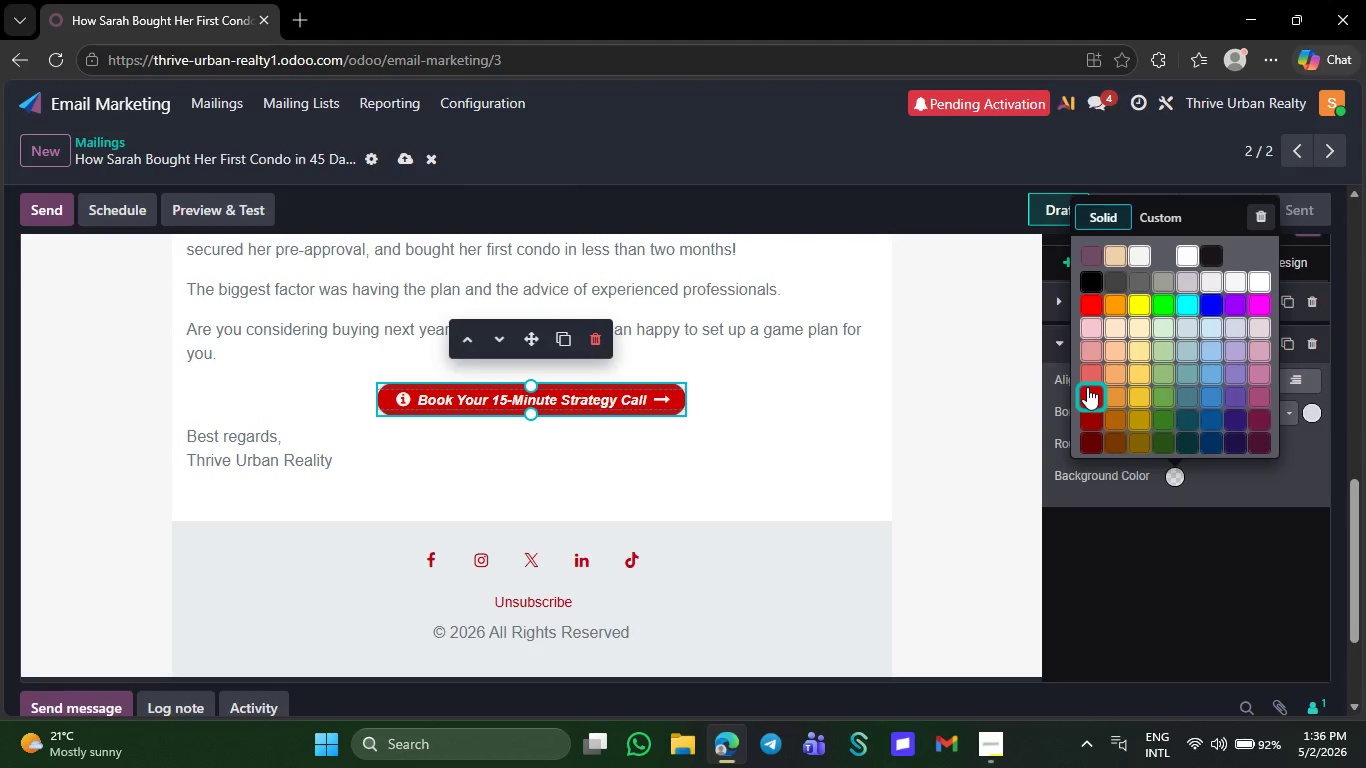 
left_click([1087, 387])
 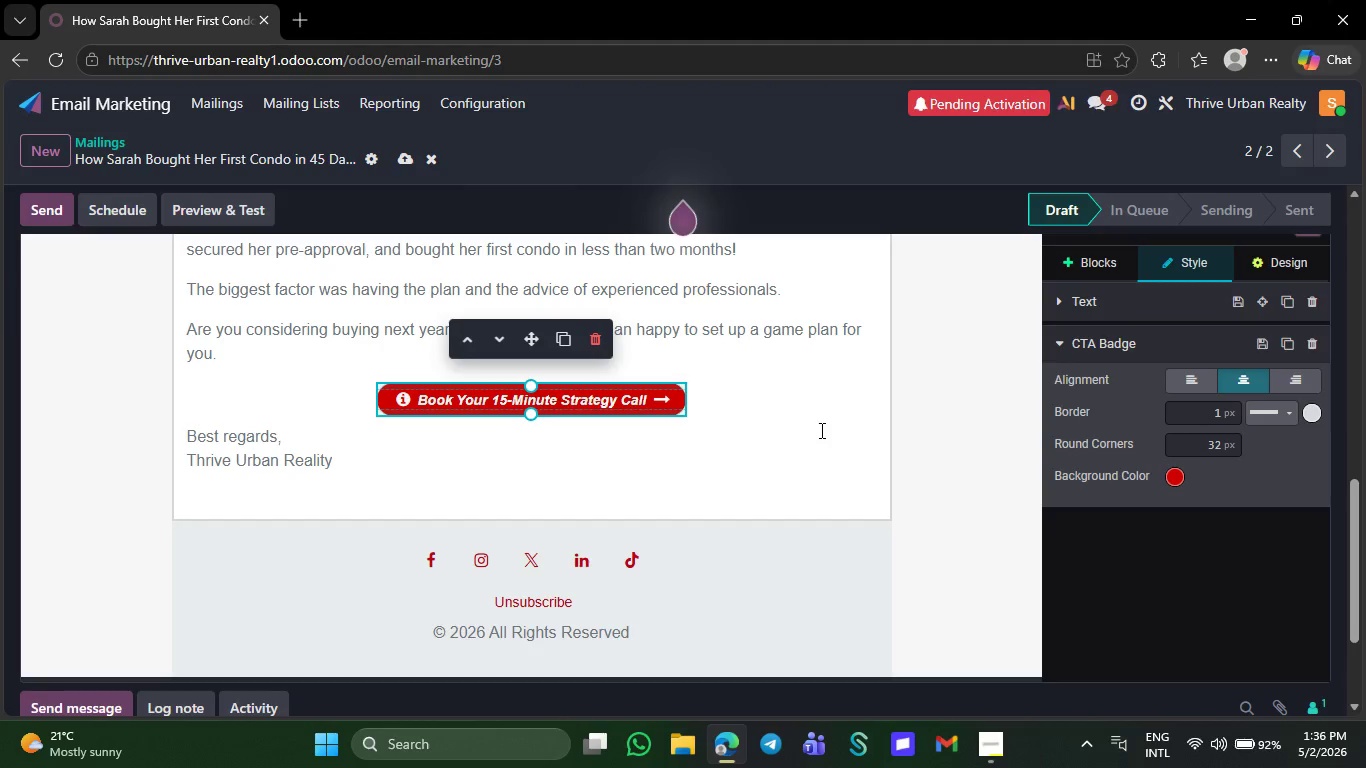 
left_click([820, 430])
 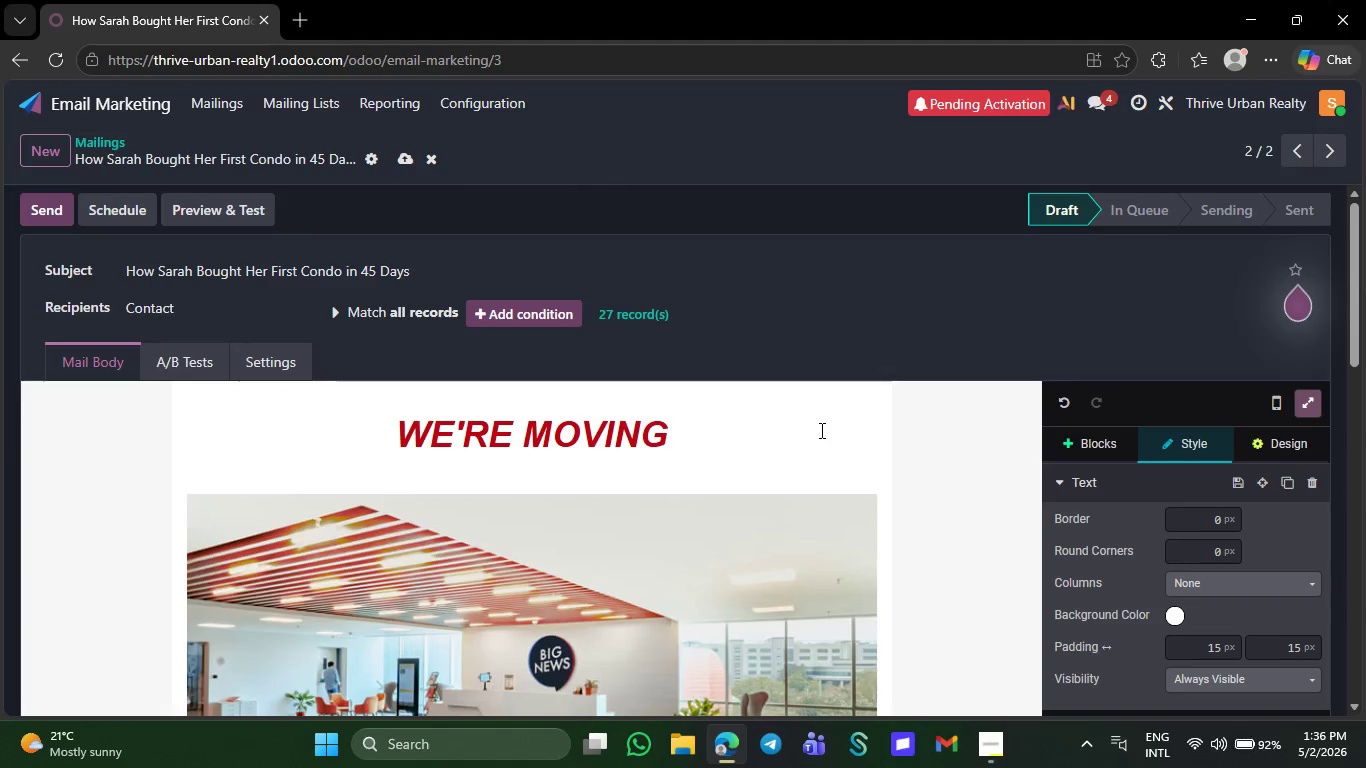 
wait(26.48)
 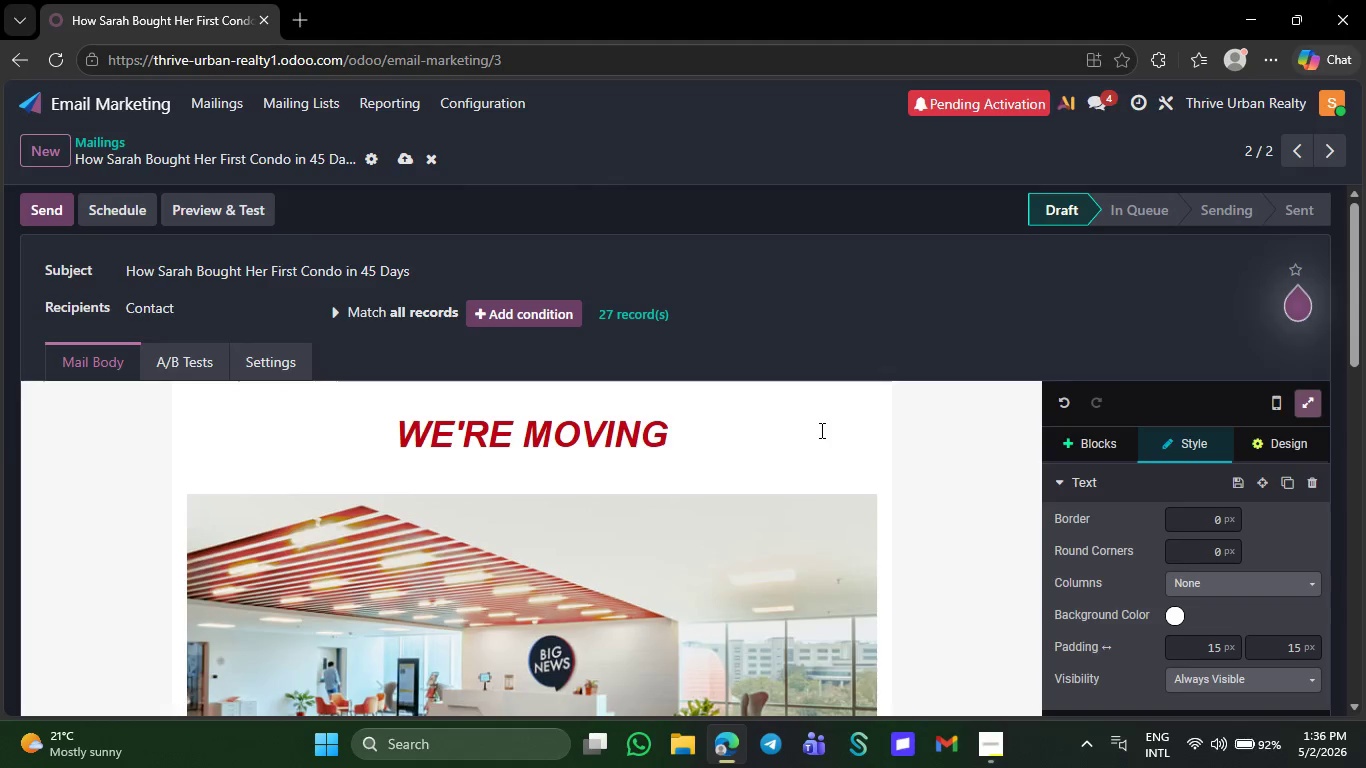 
left_click([765, 423])
 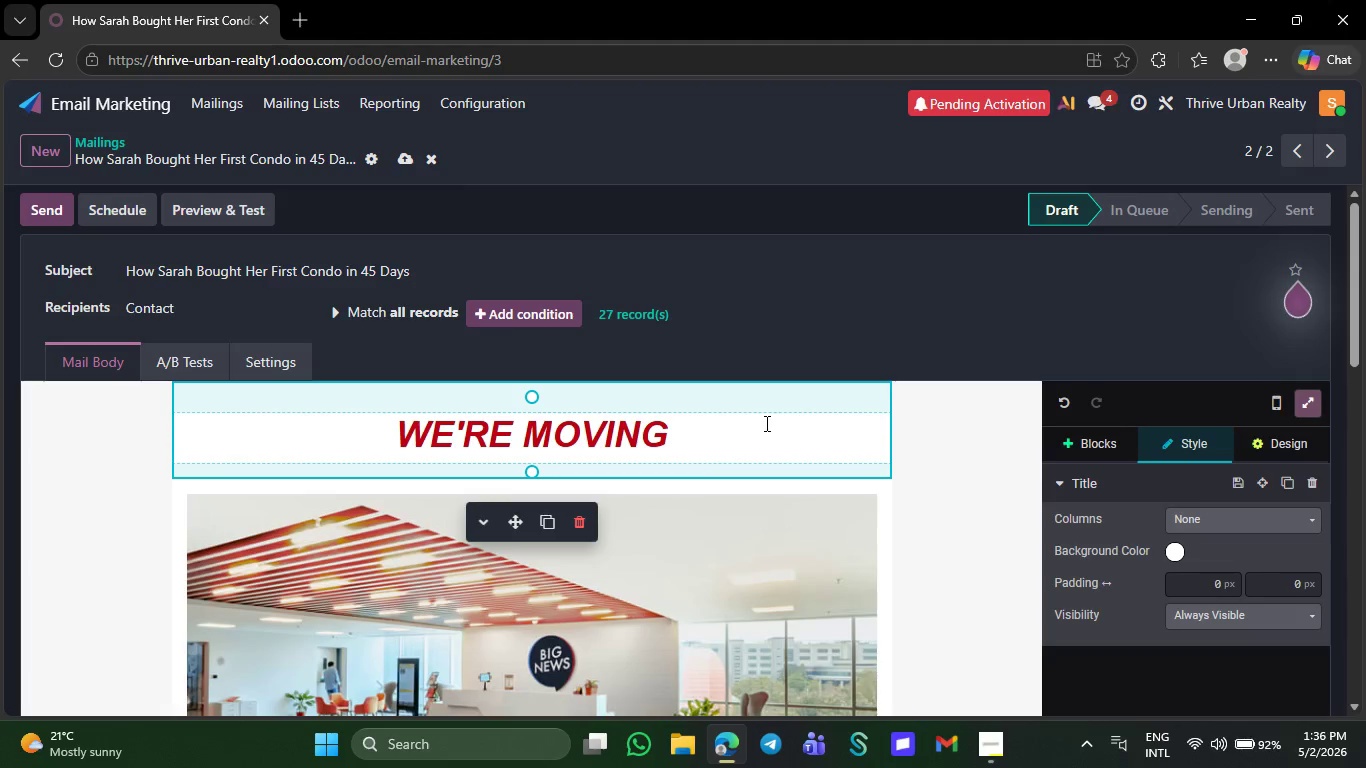 
key(Backspace)
key(Backspace)
key(Backspace)
key(Backspace)
key(Backspace)
key(Backspace)
key(Backspace)
key(Backspace)
key(Backspace)
key(Backspace)
key(Backspace)
key(Backspace)
type(See how one )
 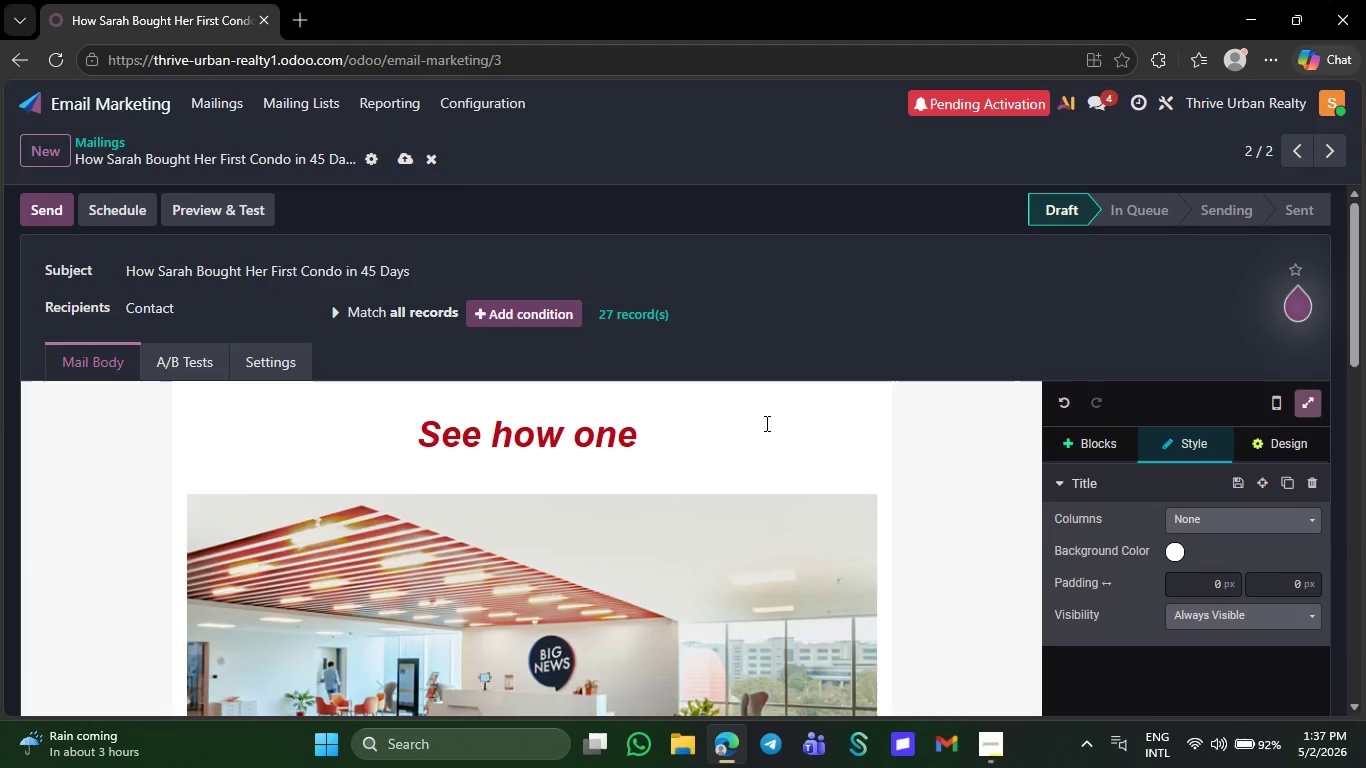 
type(first)
 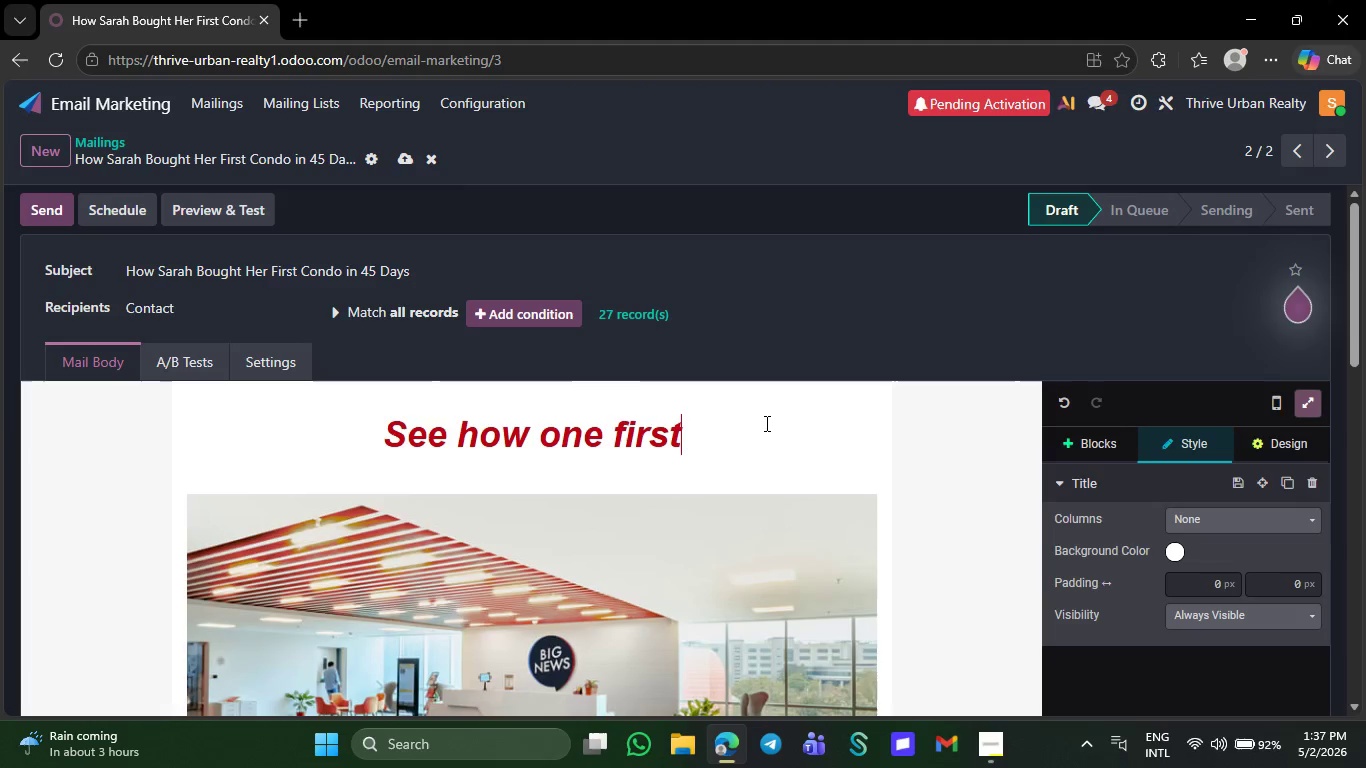 
key(Shift+ShiftRight)
 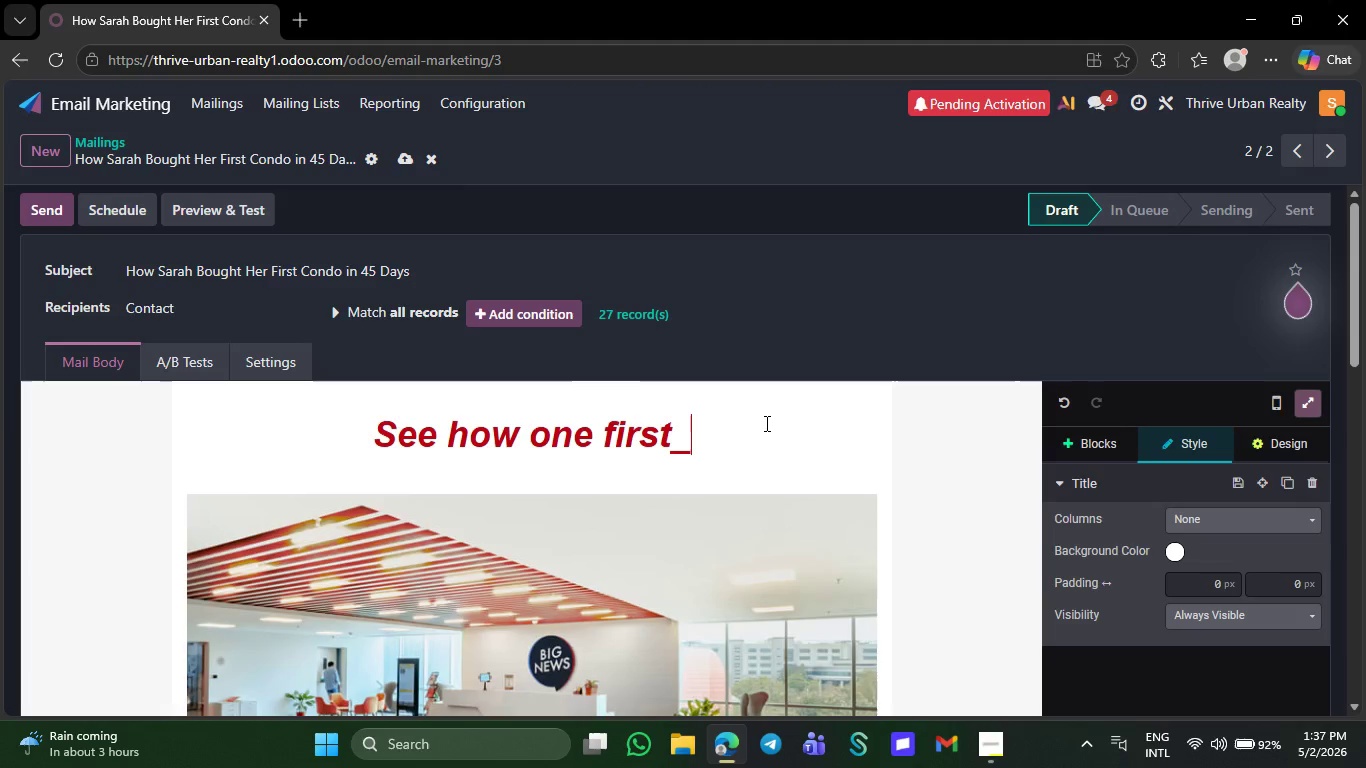 
key(Shift+Minus)
 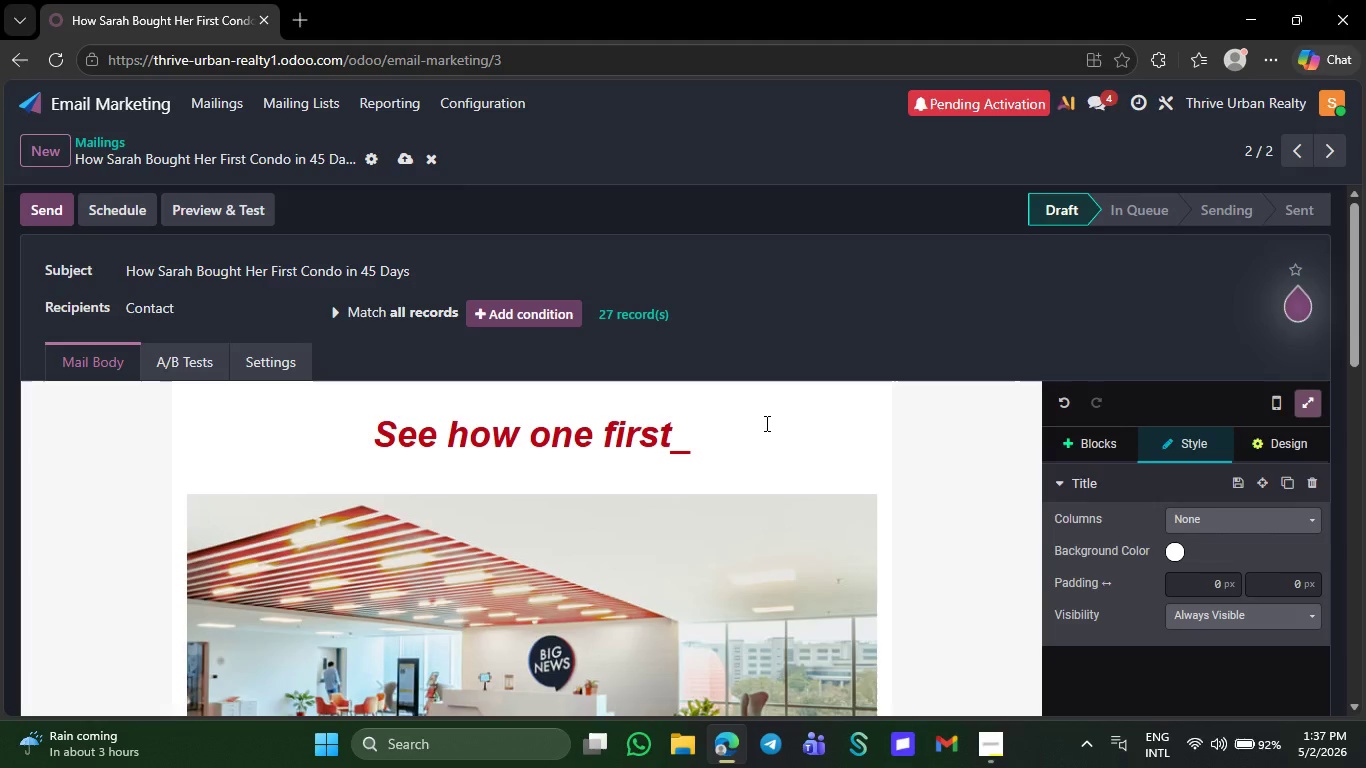 
key(Backspace)
 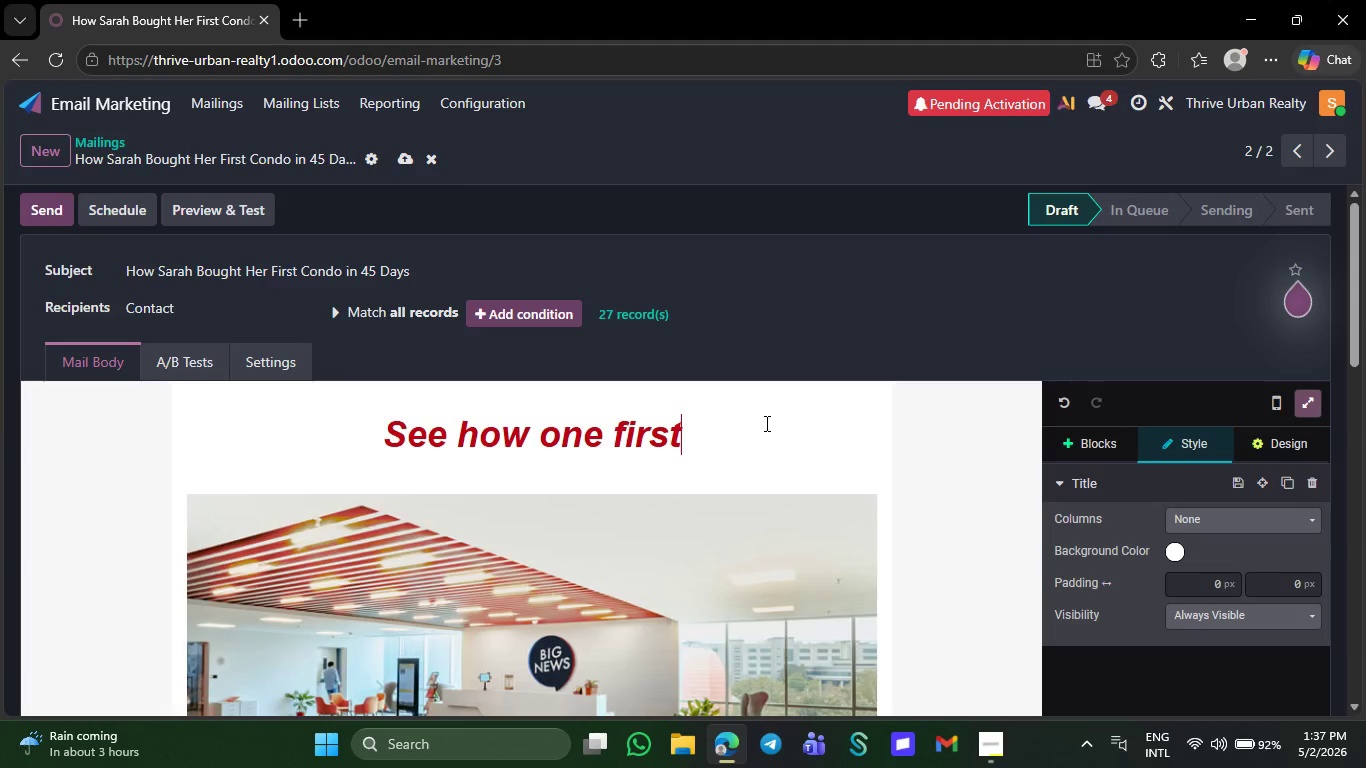 
key(Minus)
 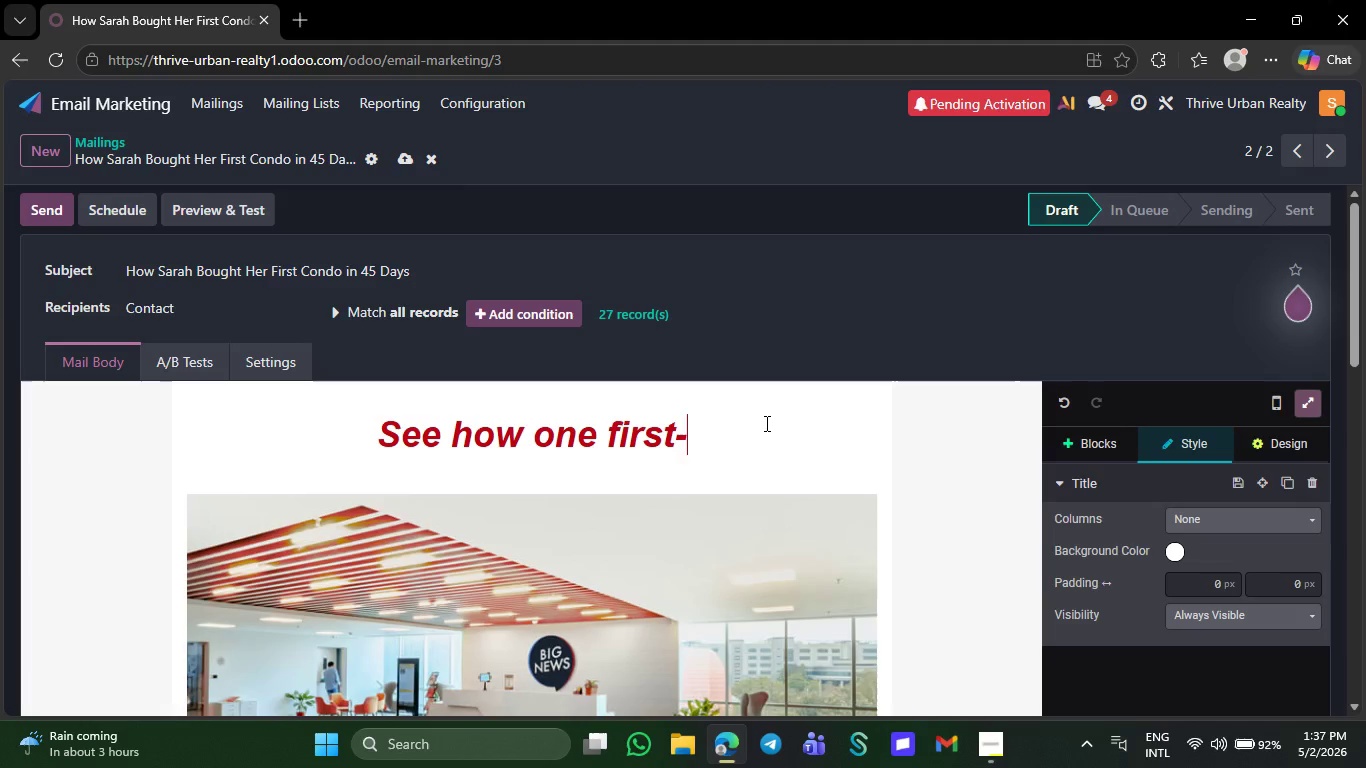 
type(time buyer tur)
 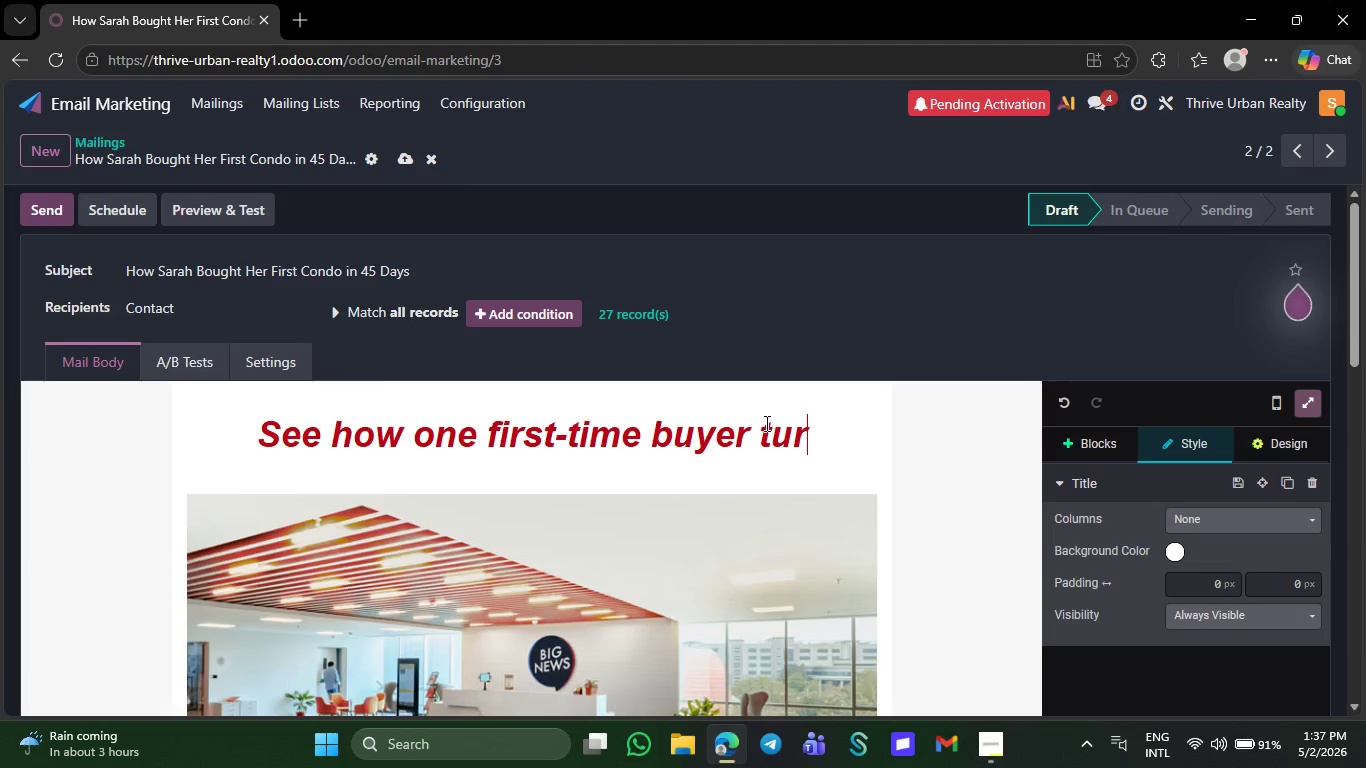 
type(ned uncerta)
key(Tab)
 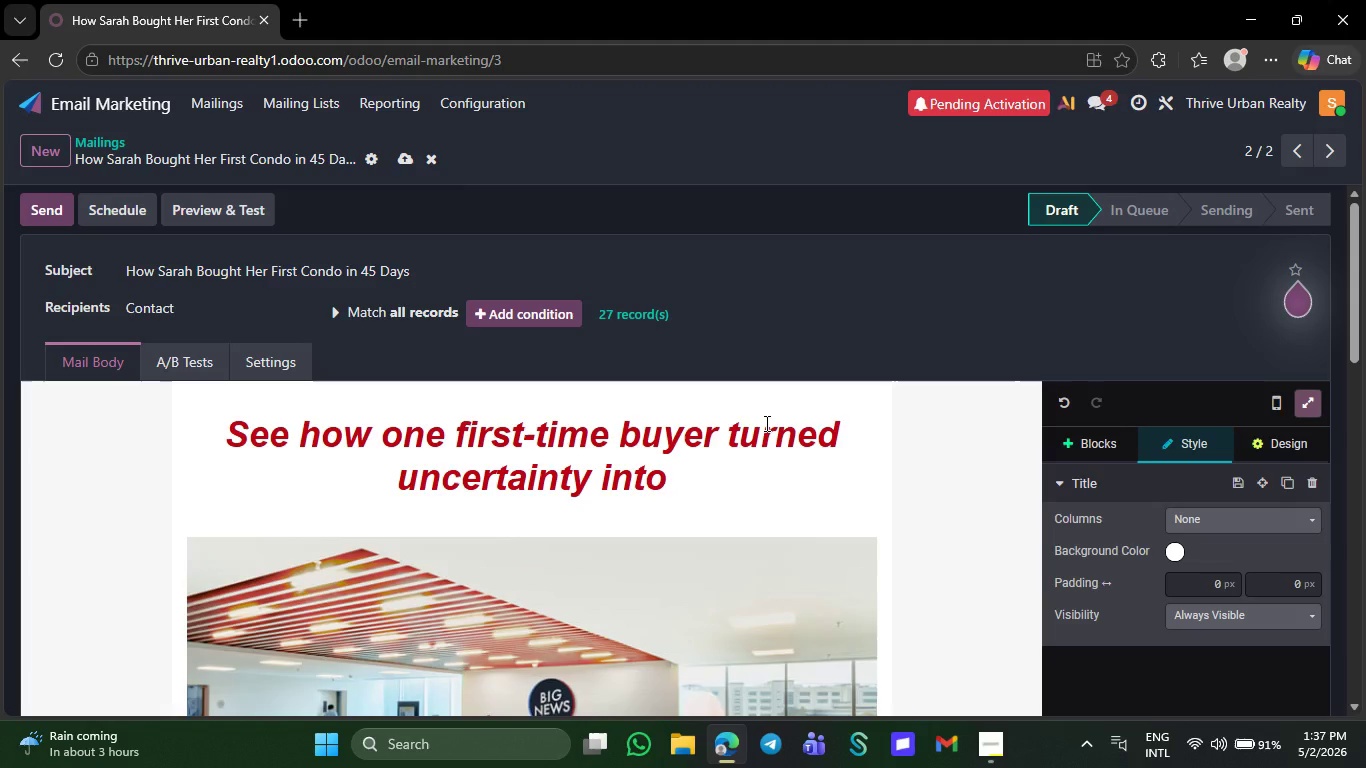 
key(A)
 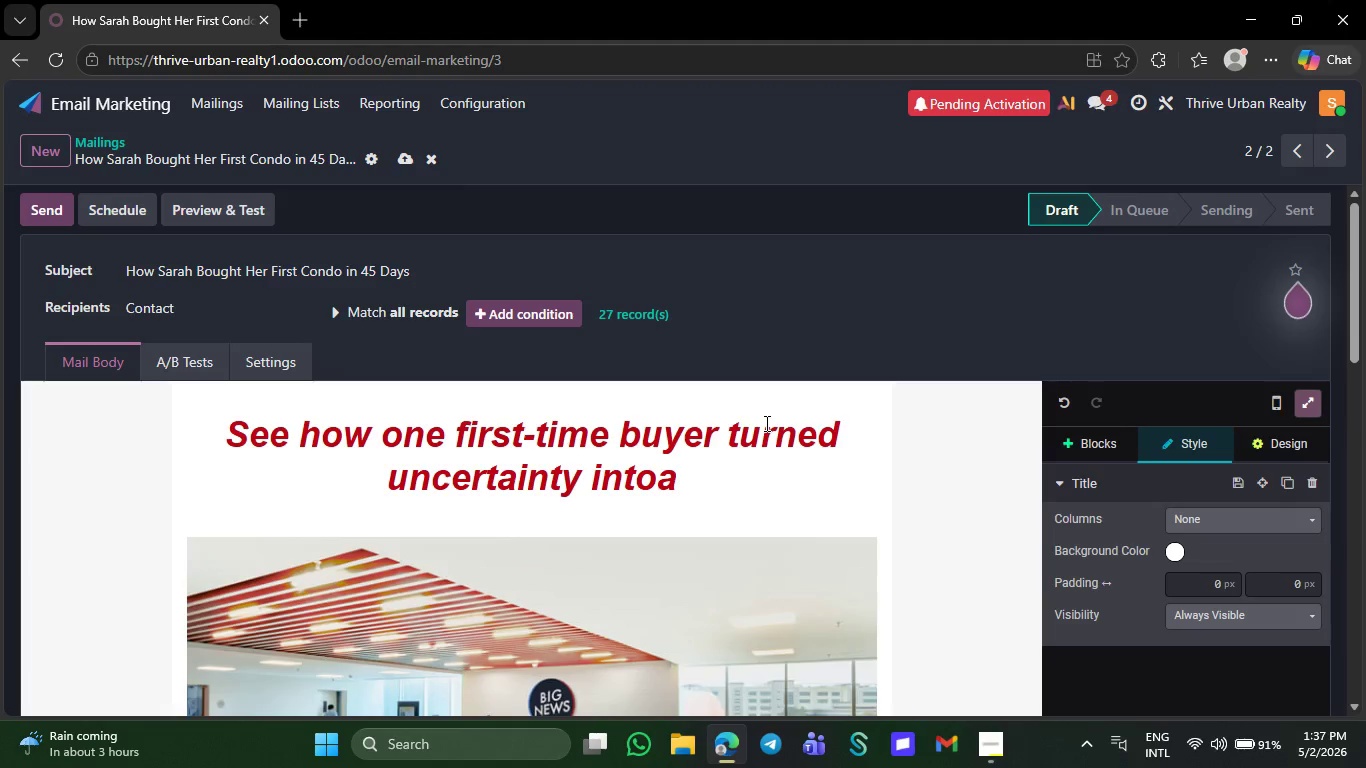 
key(Backspace)
 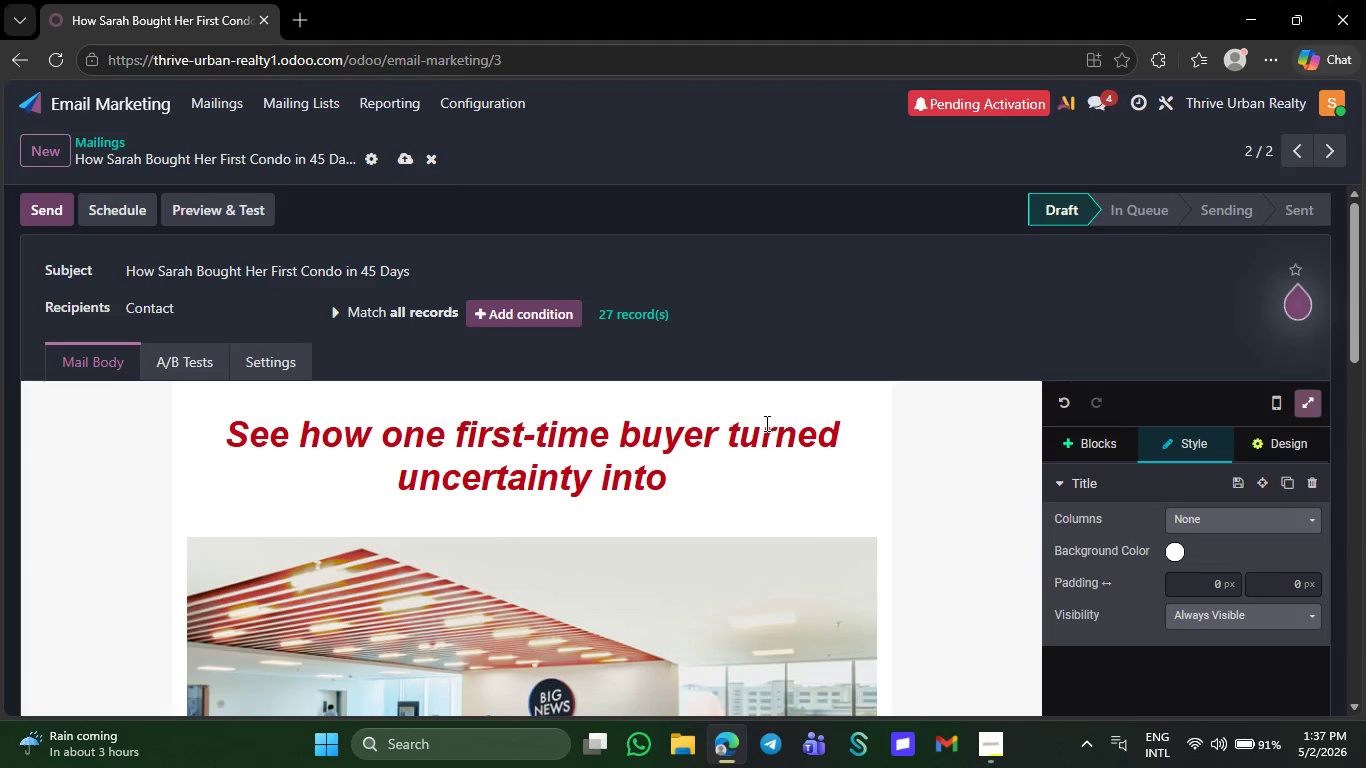 
key(Space)
 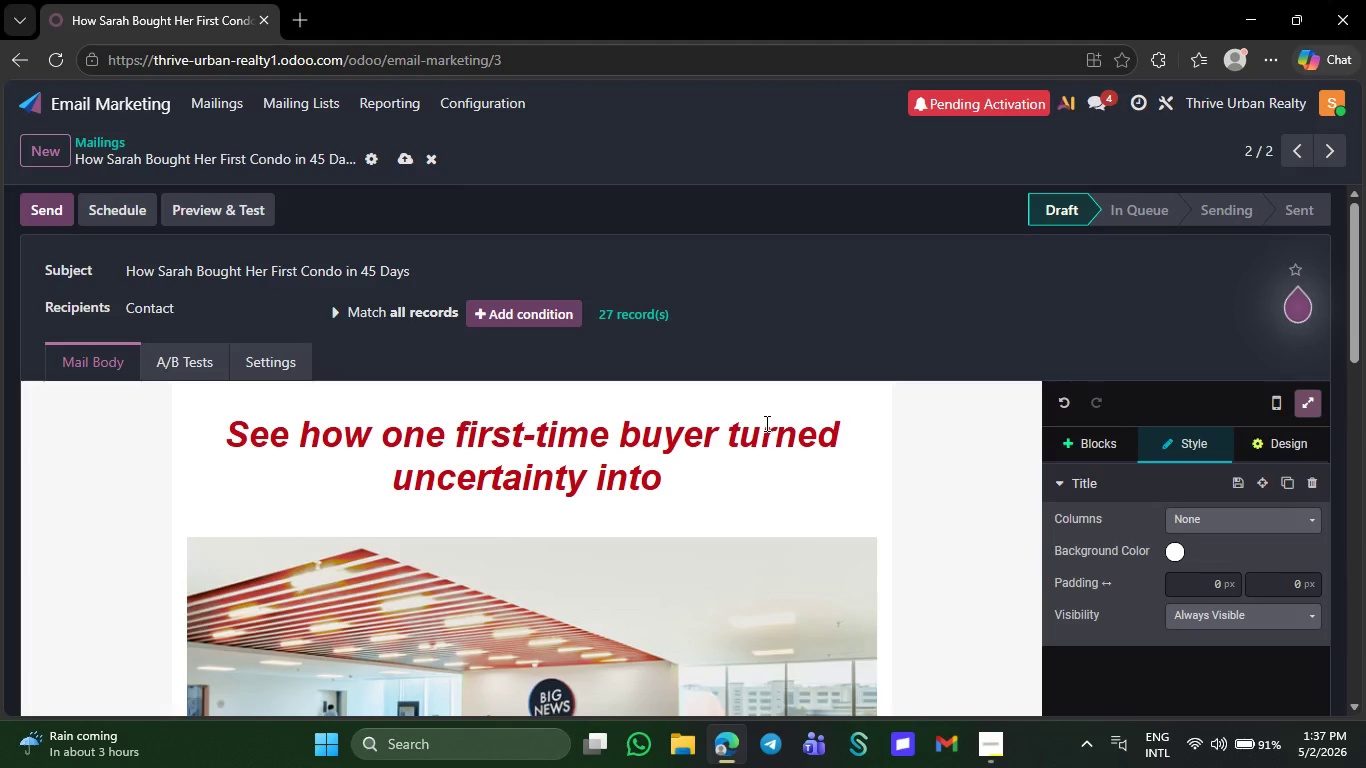 
key(A)
 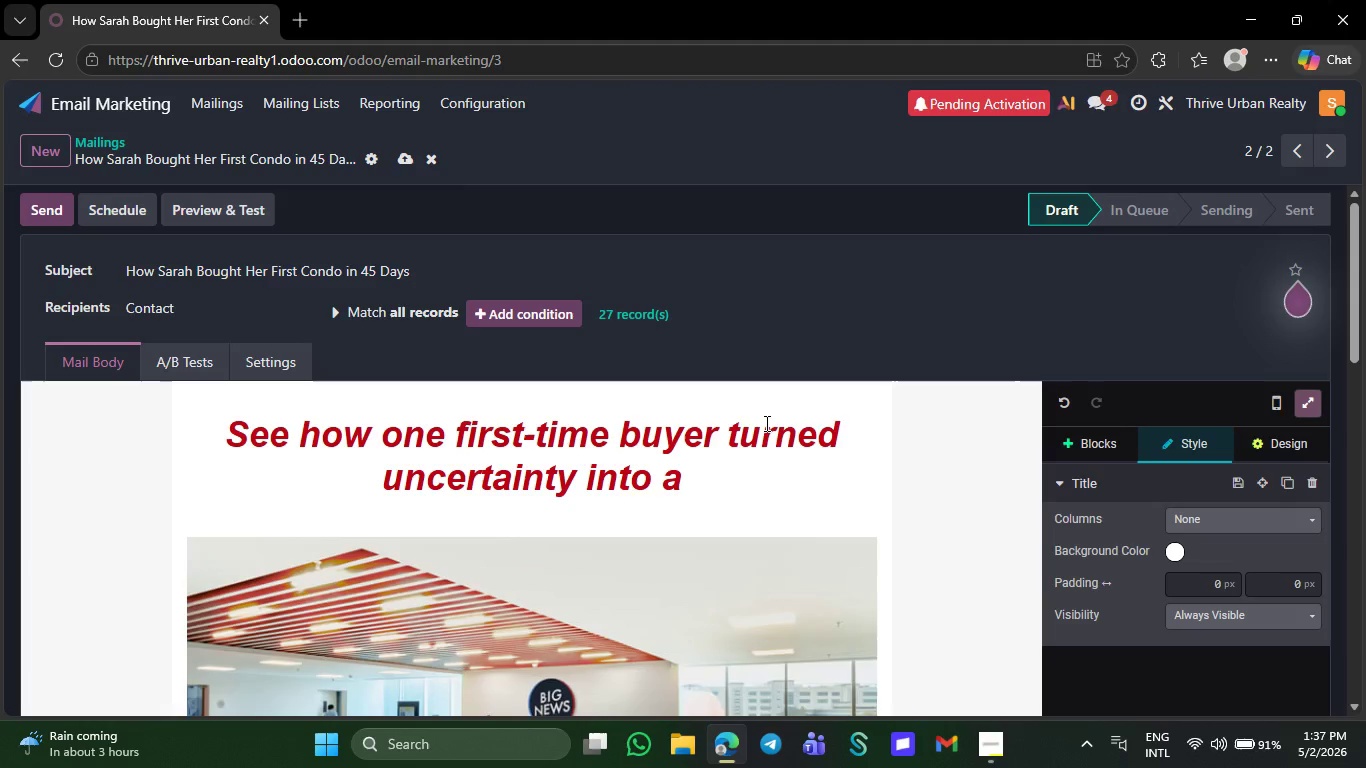 
type( success)
 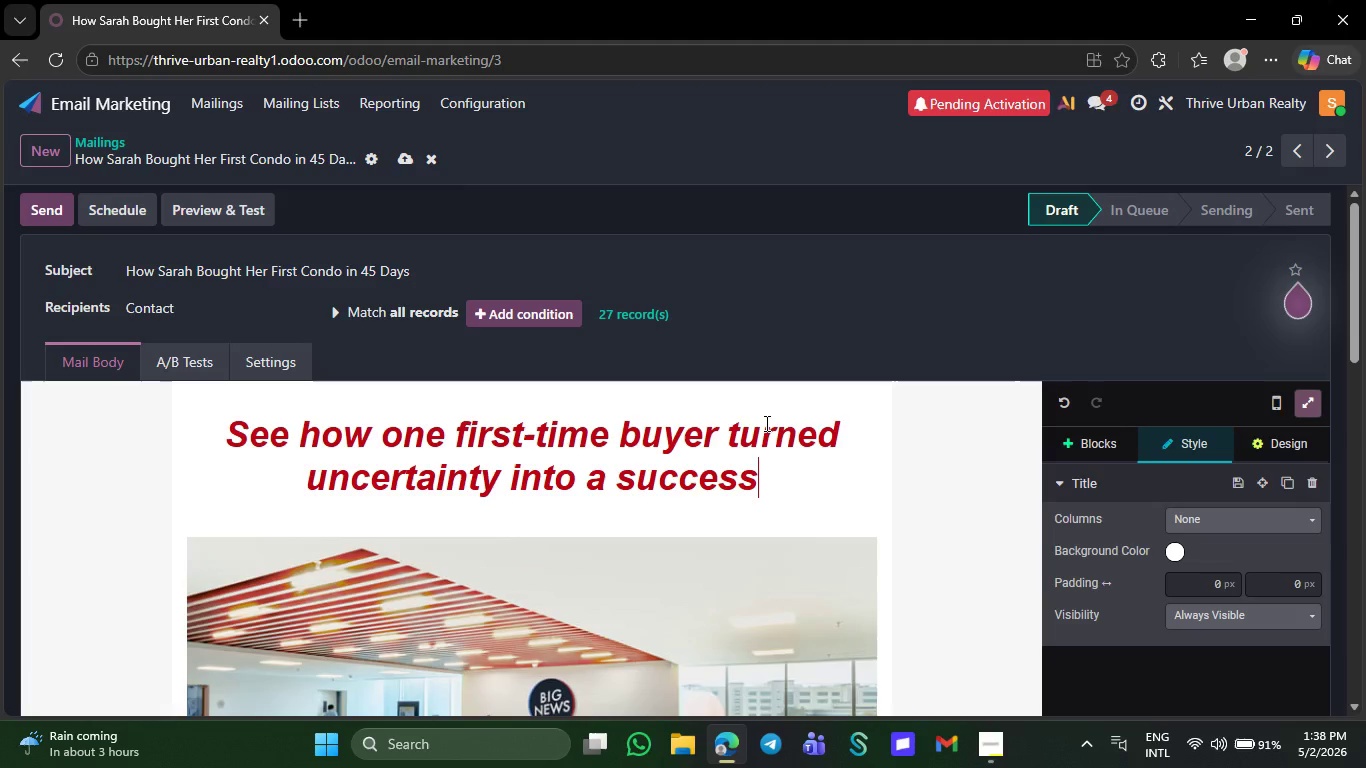 
type(ful purchase.)
 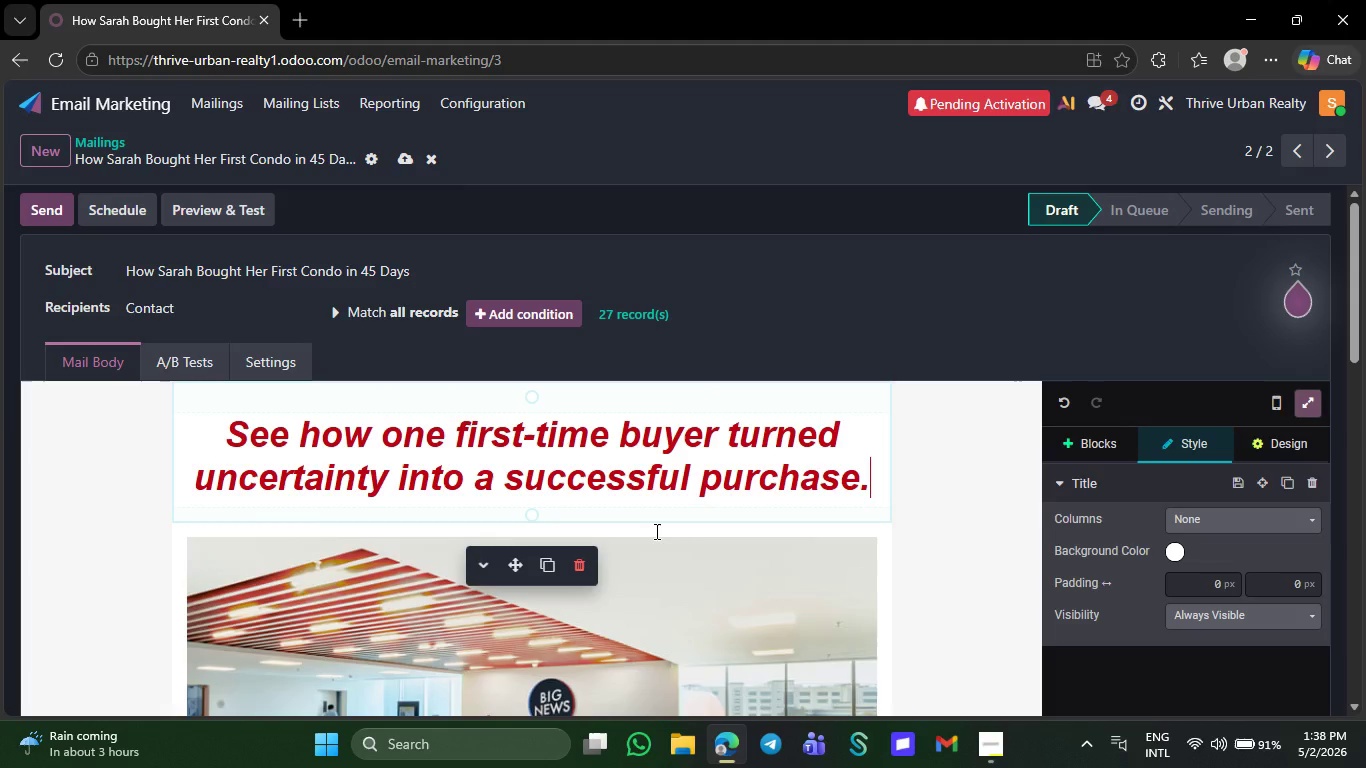 
double_click([655, 582])
 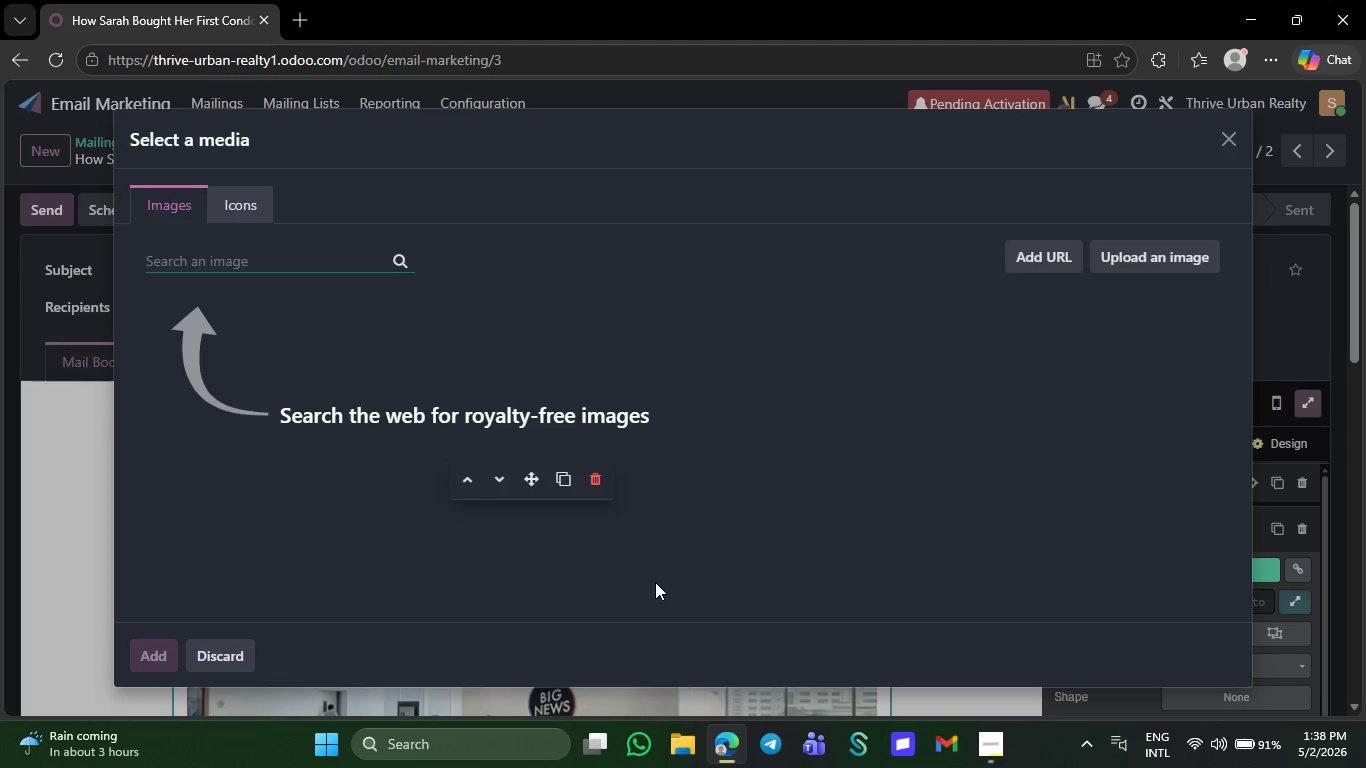 
wait(10.11)
 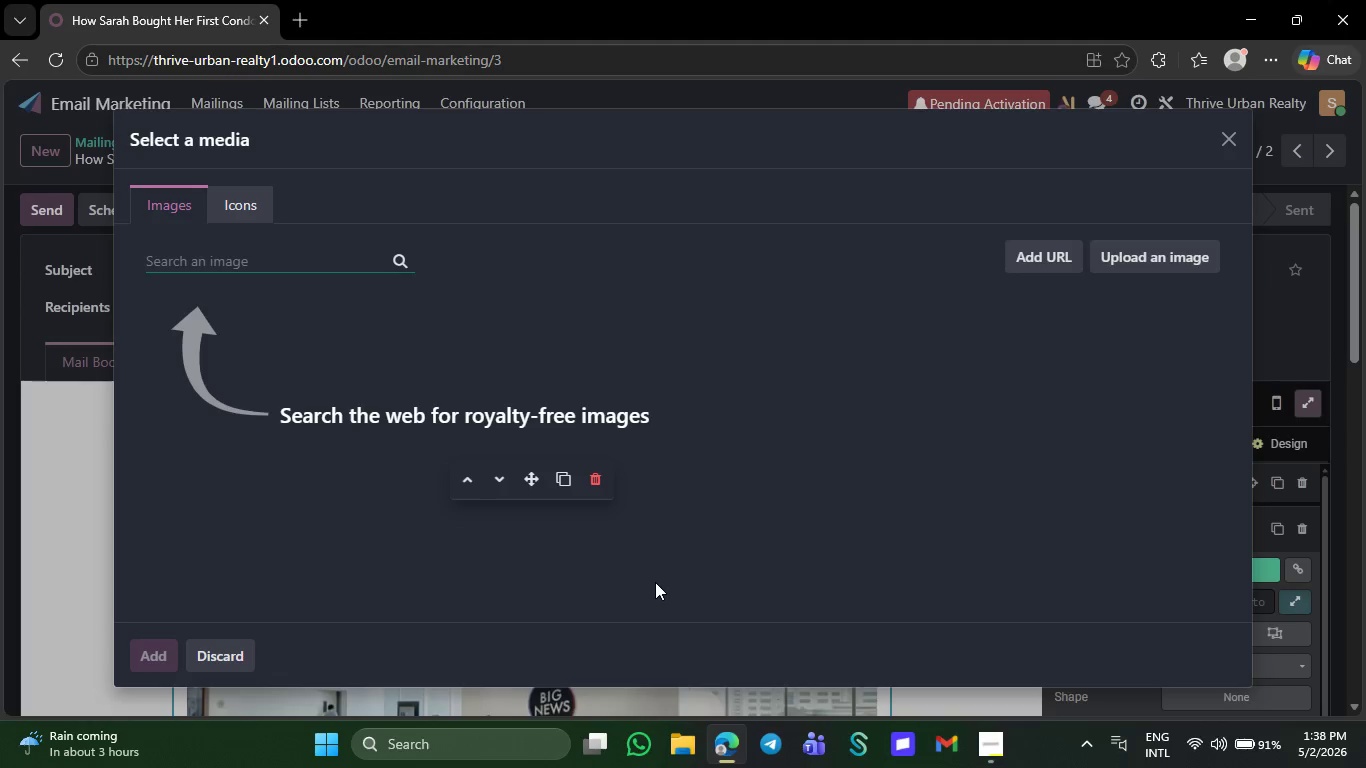 
type(happy first)
 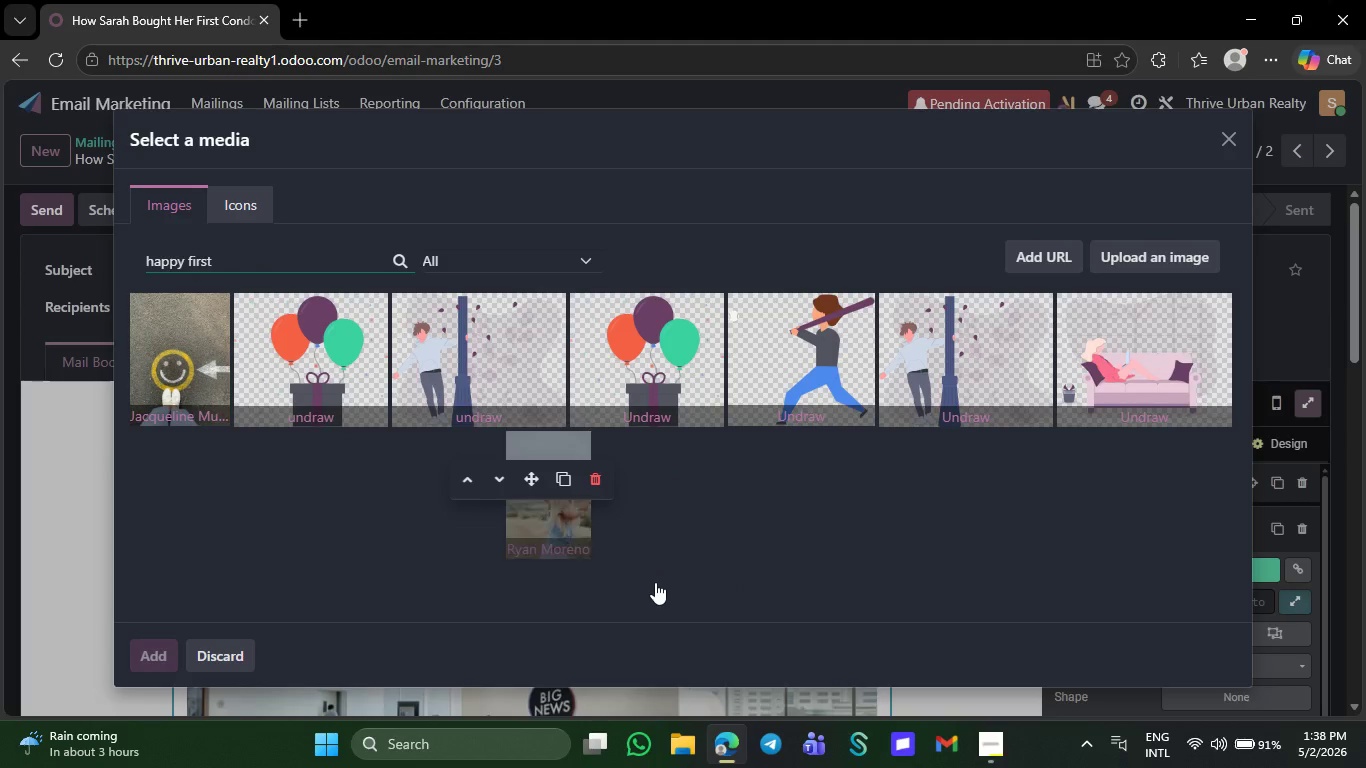 
type( time )
 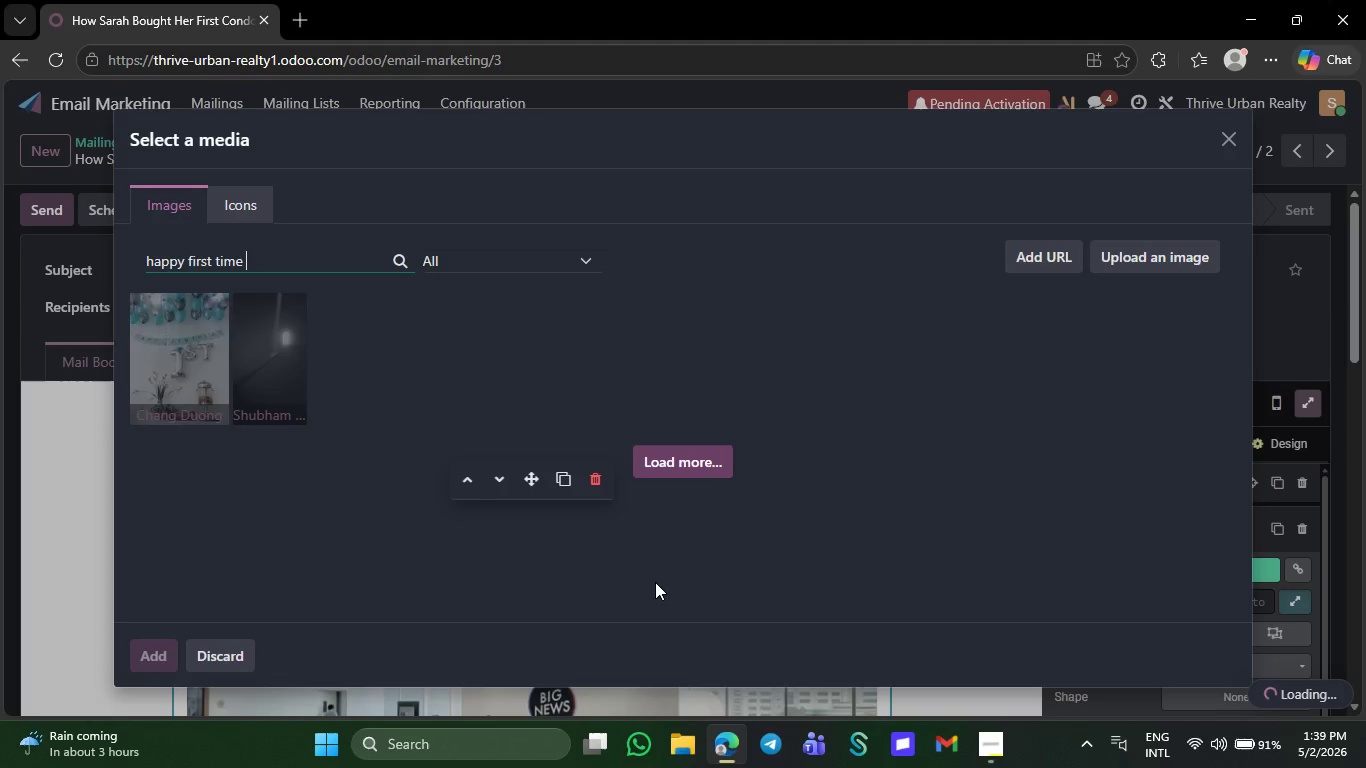 
type(home )
 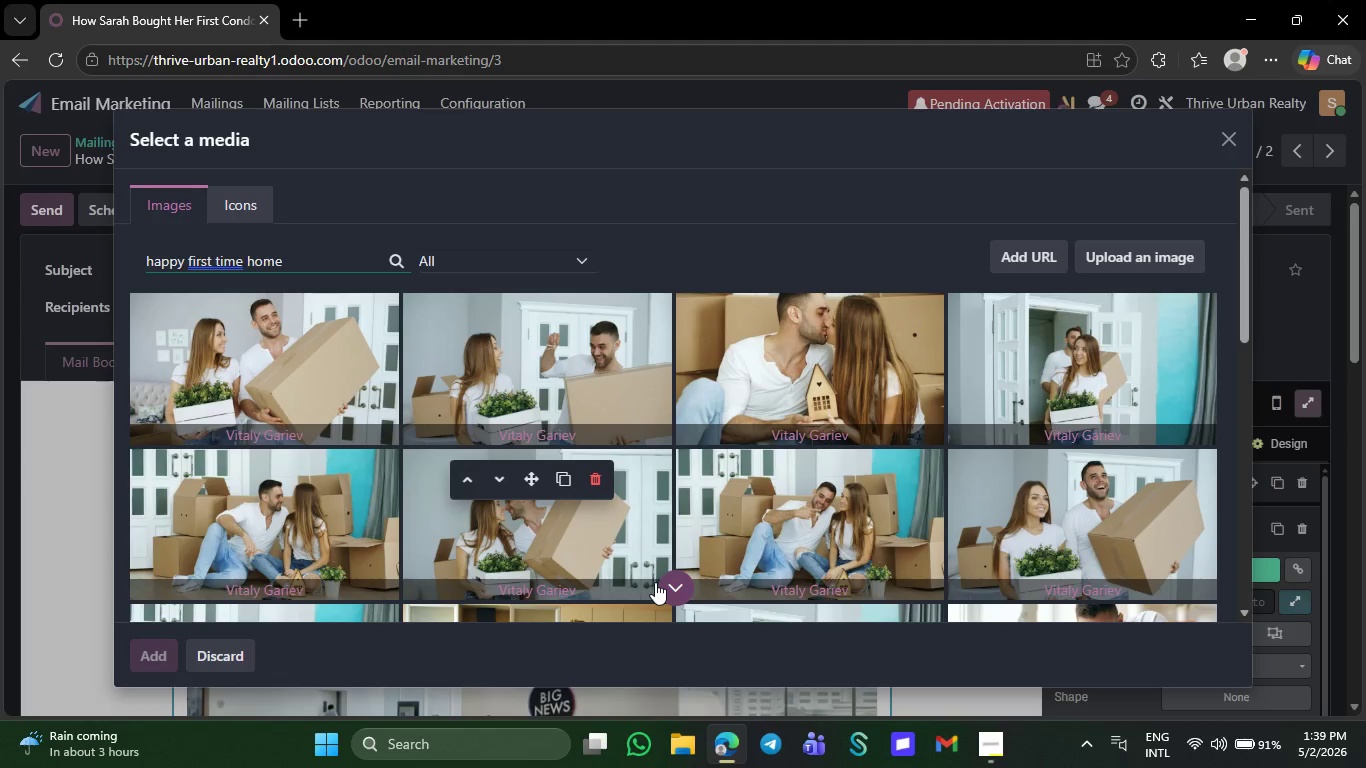 
wait(19.48)
 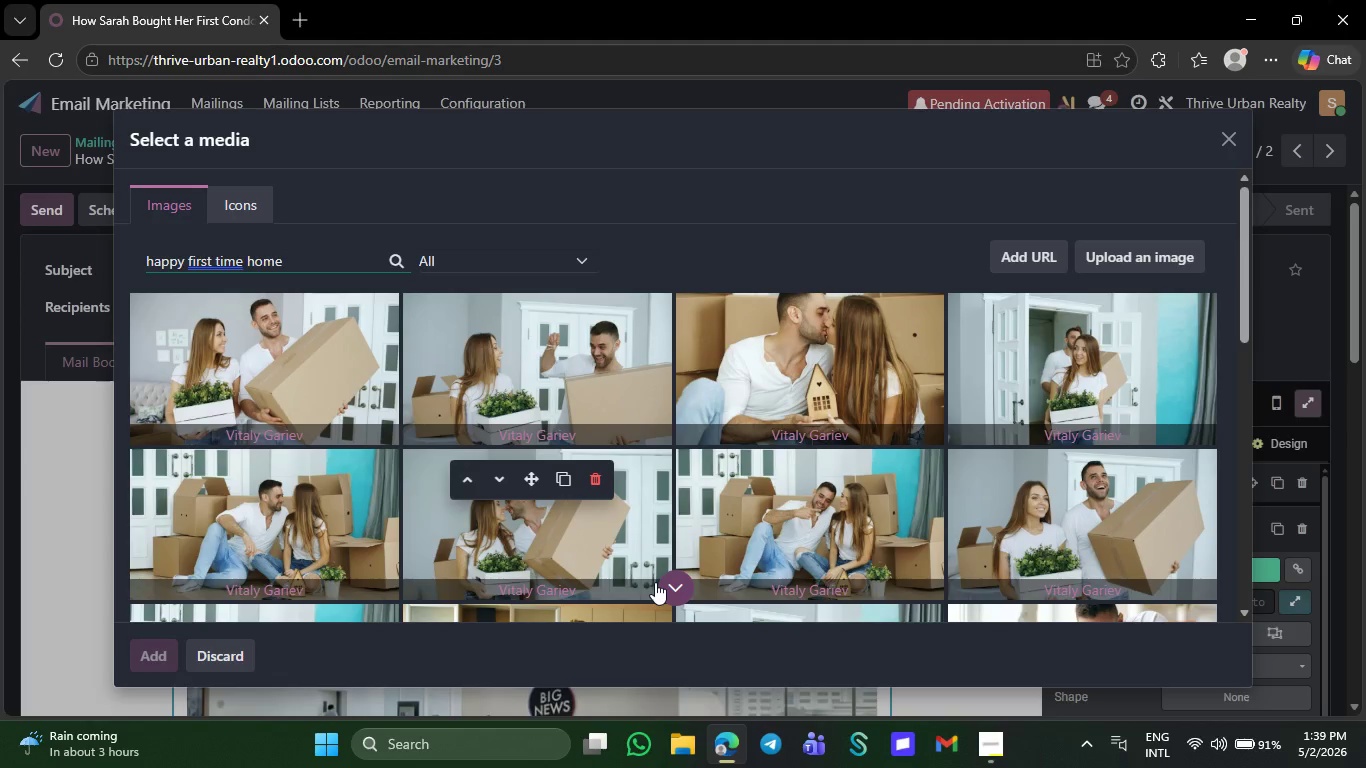 
type(buyer )
 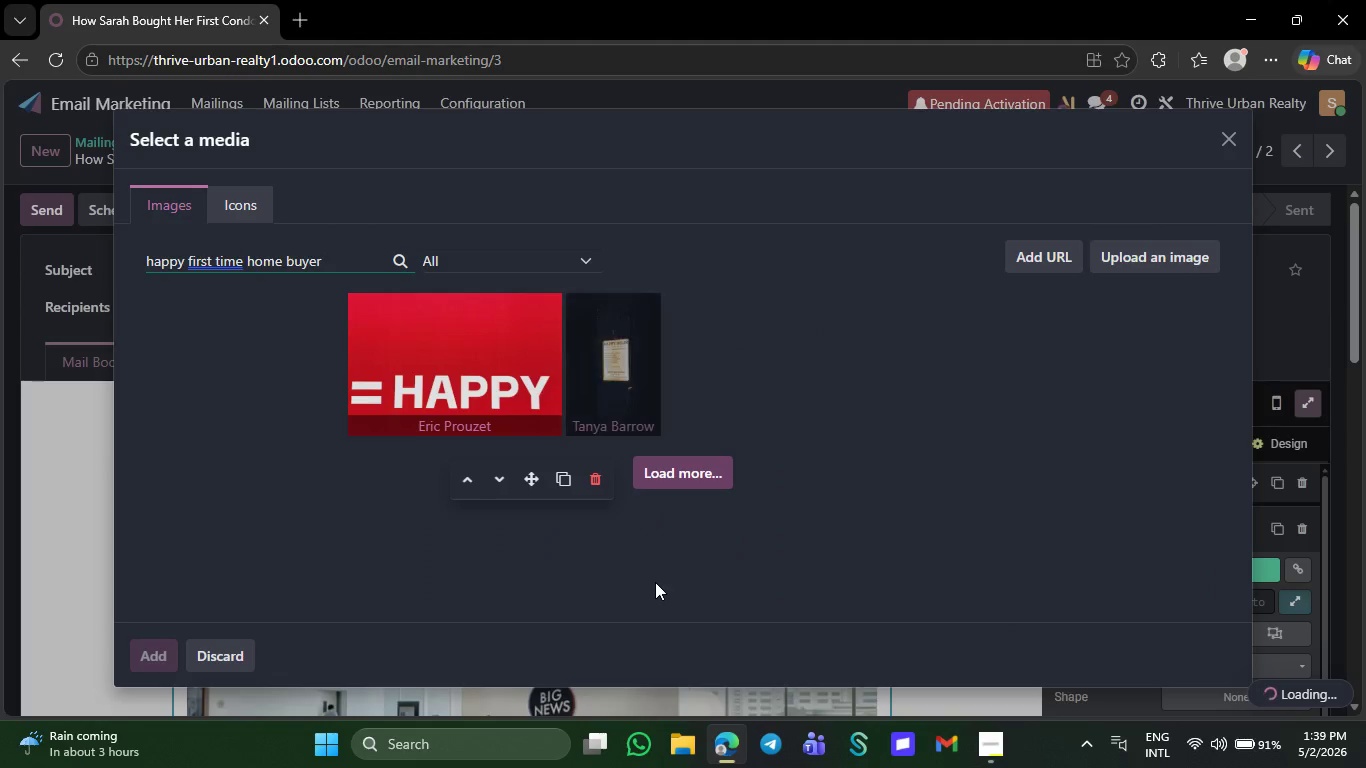 
type(keys)
 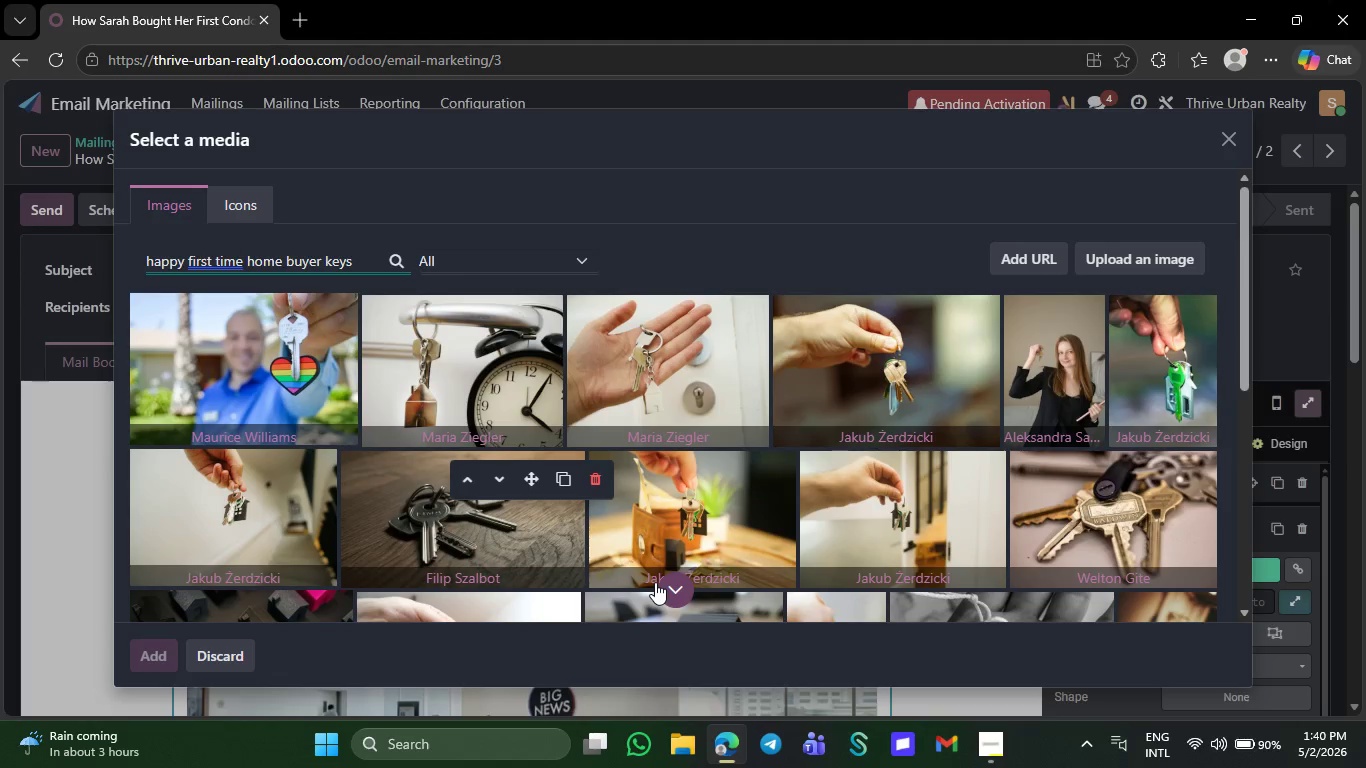 
wait(86.69)
 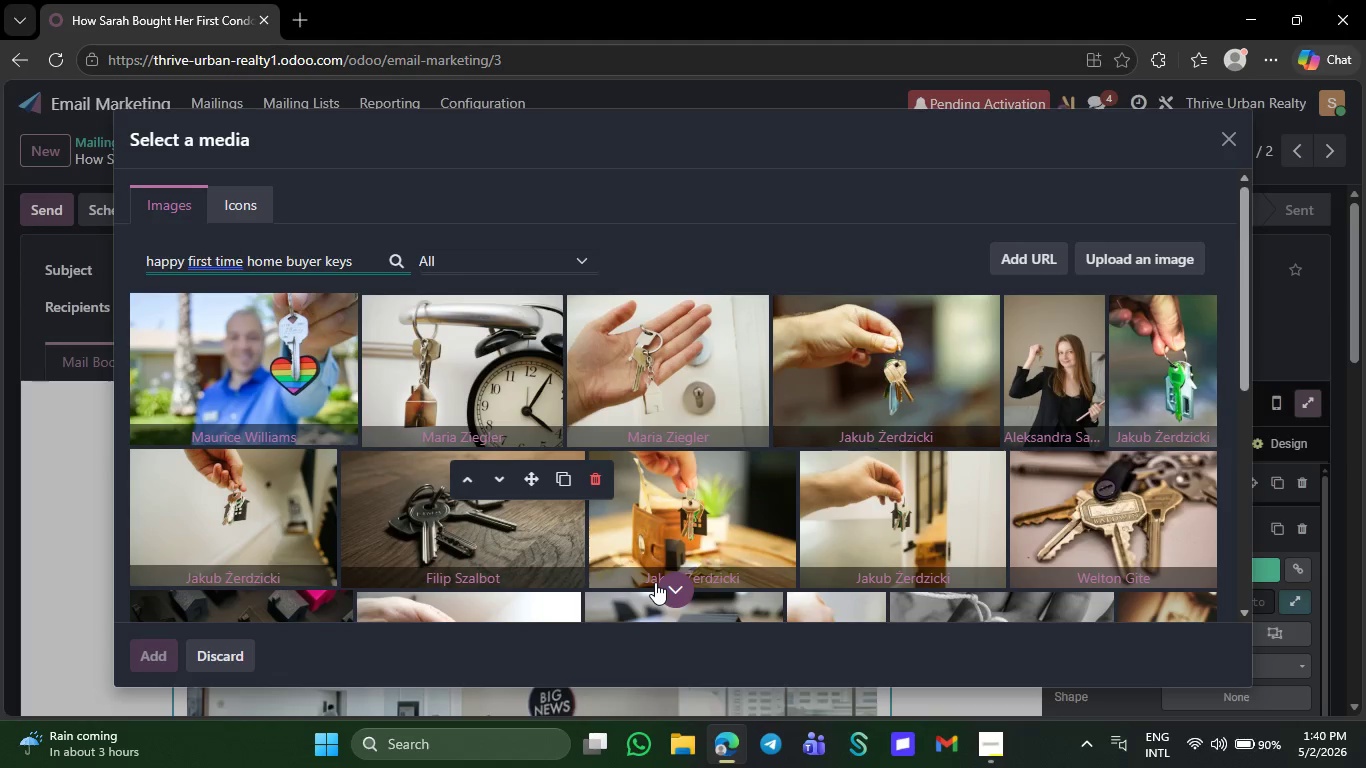 
key(Unknown)
 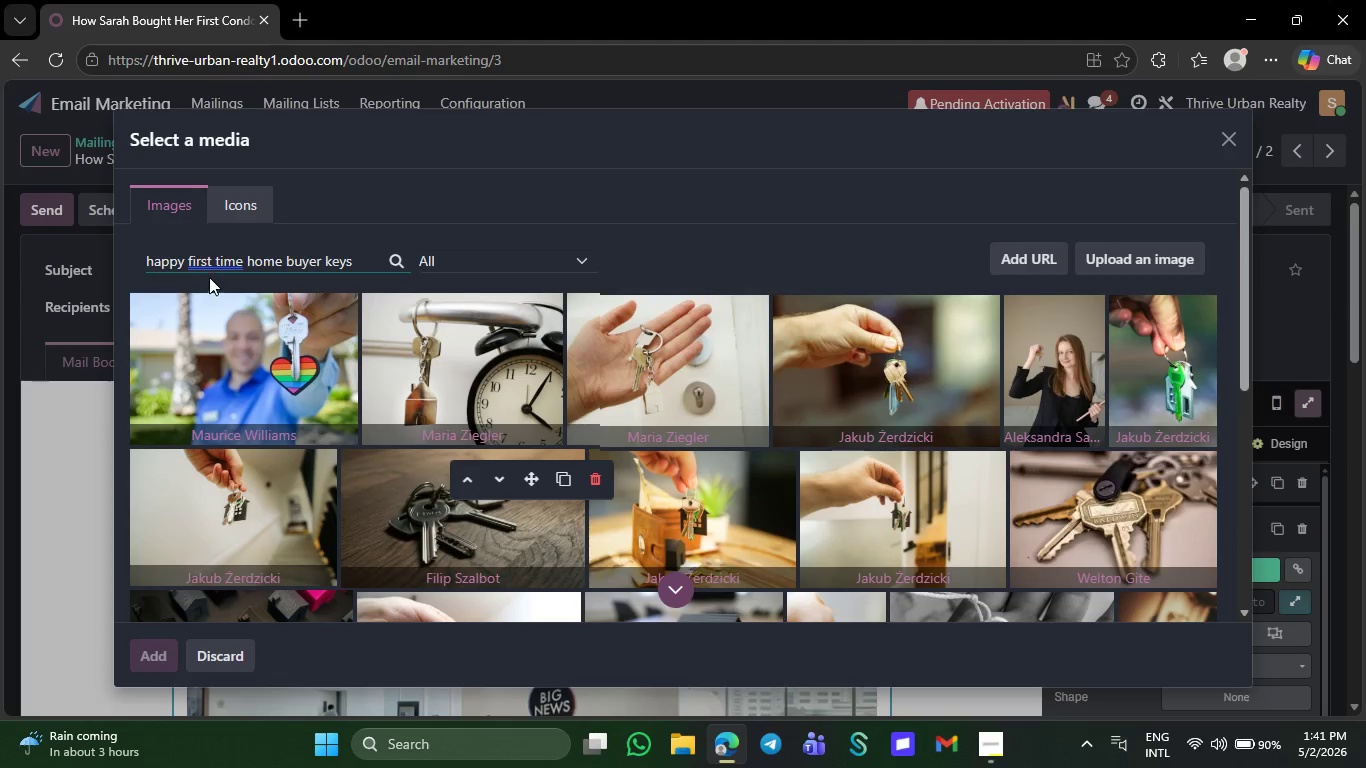 
wait(7.48)
 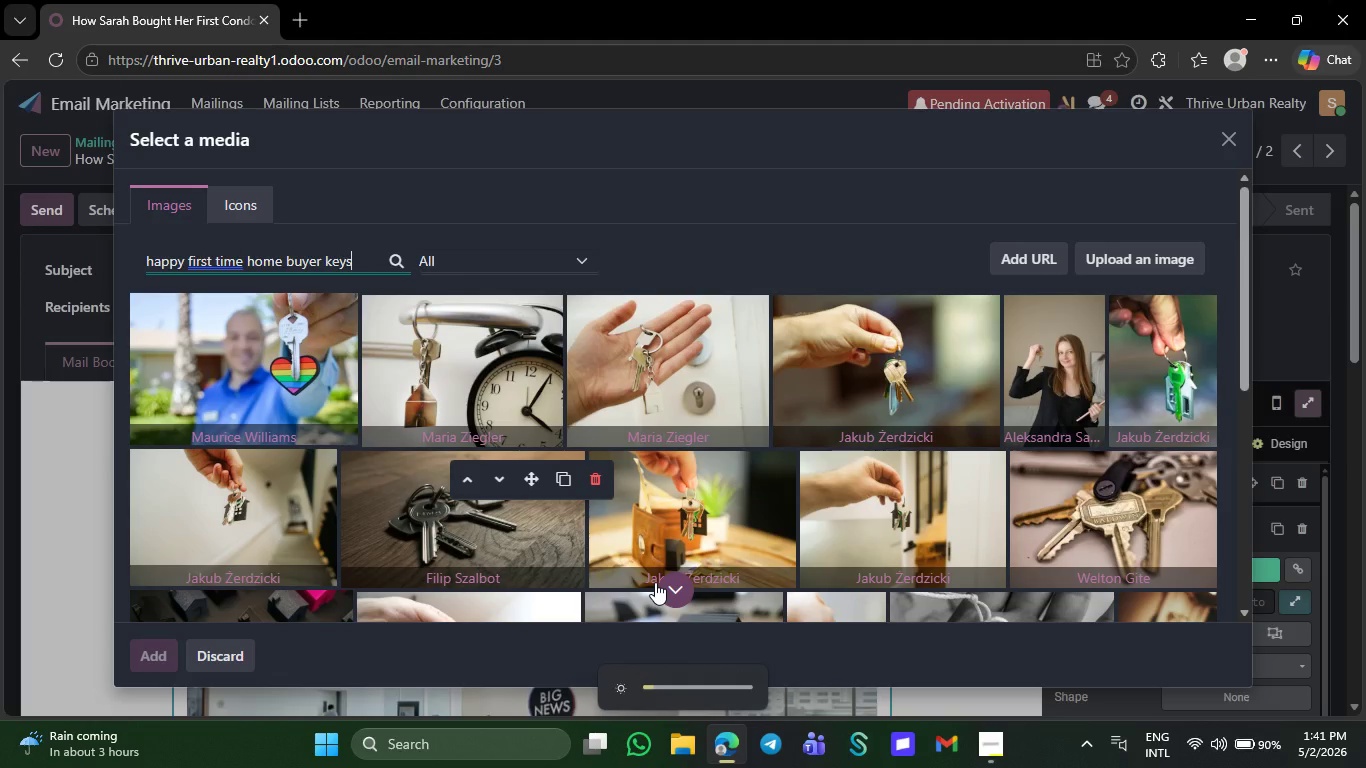 
right_click([213, 263])
 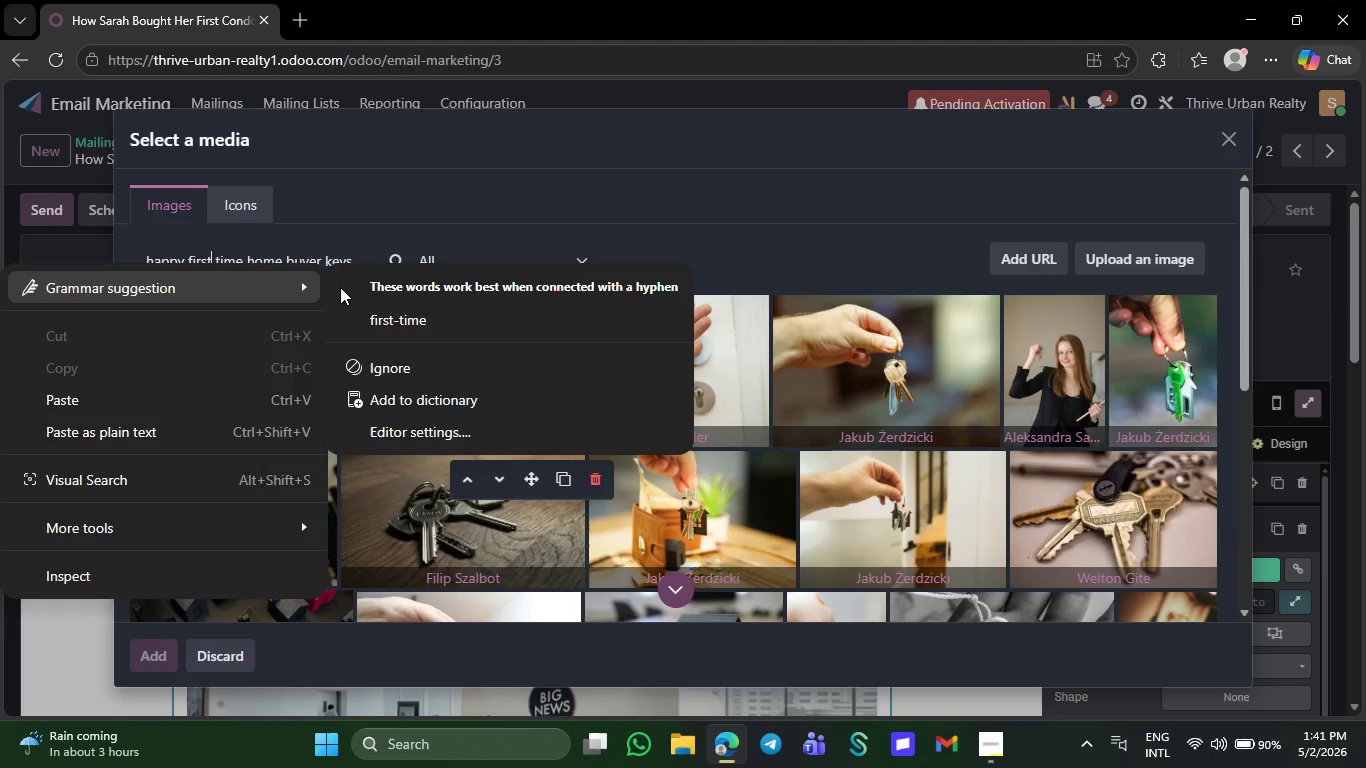 
left_click([387, 314])
 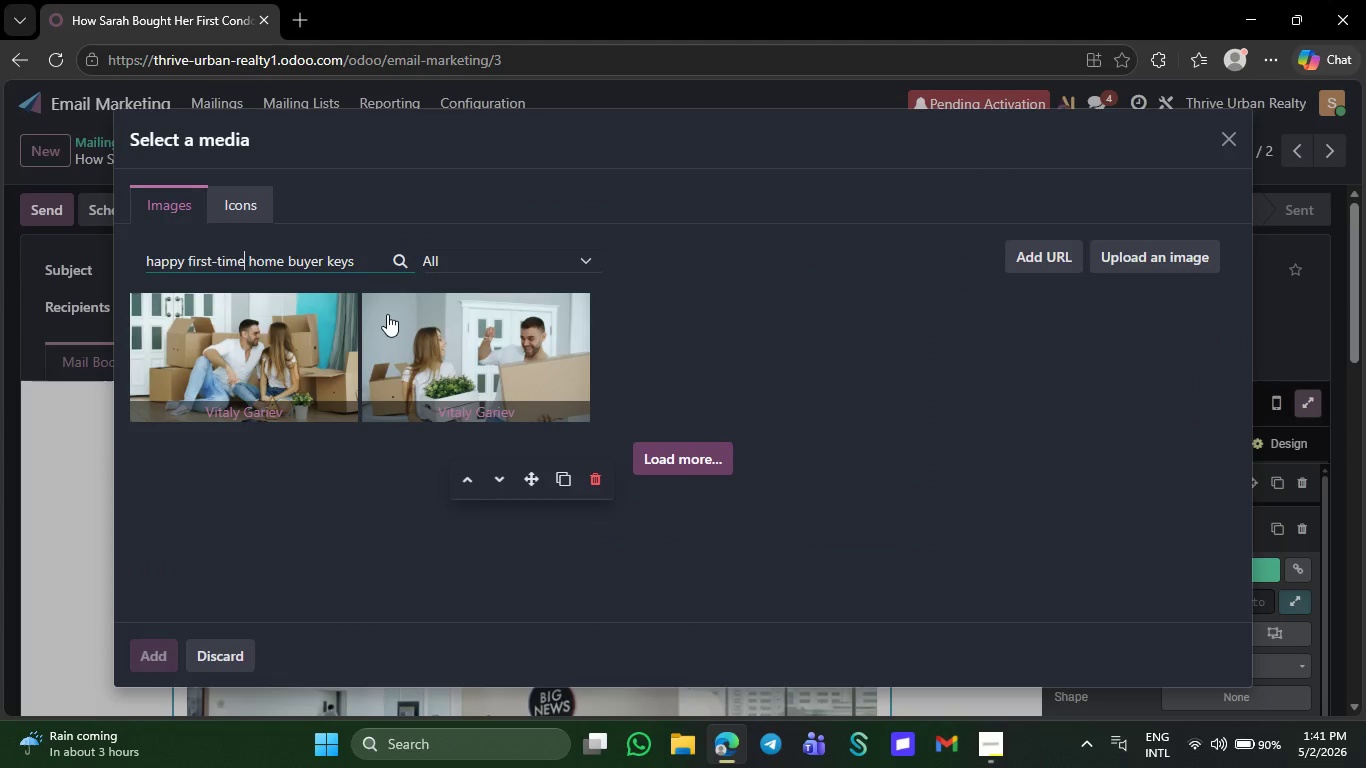 
wait(16.36)
 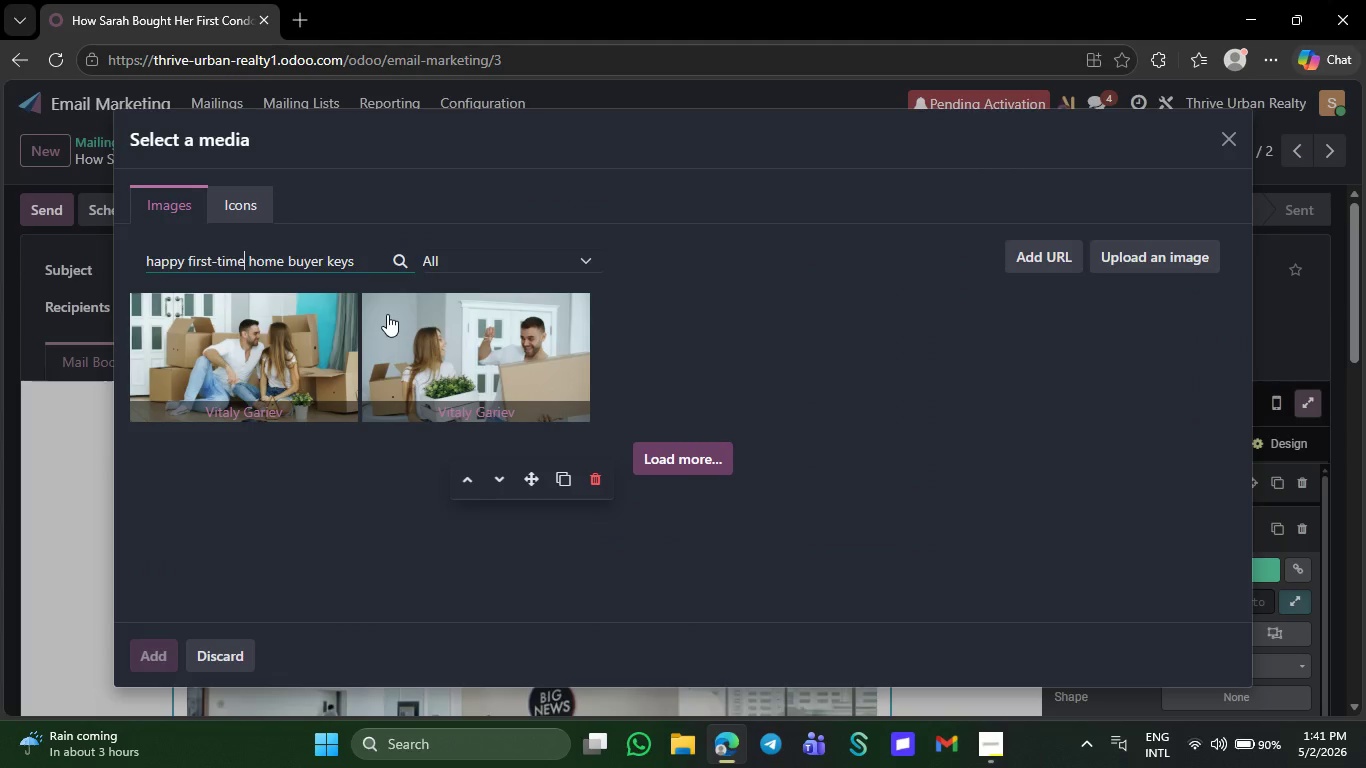 
left_click([360, 259])
 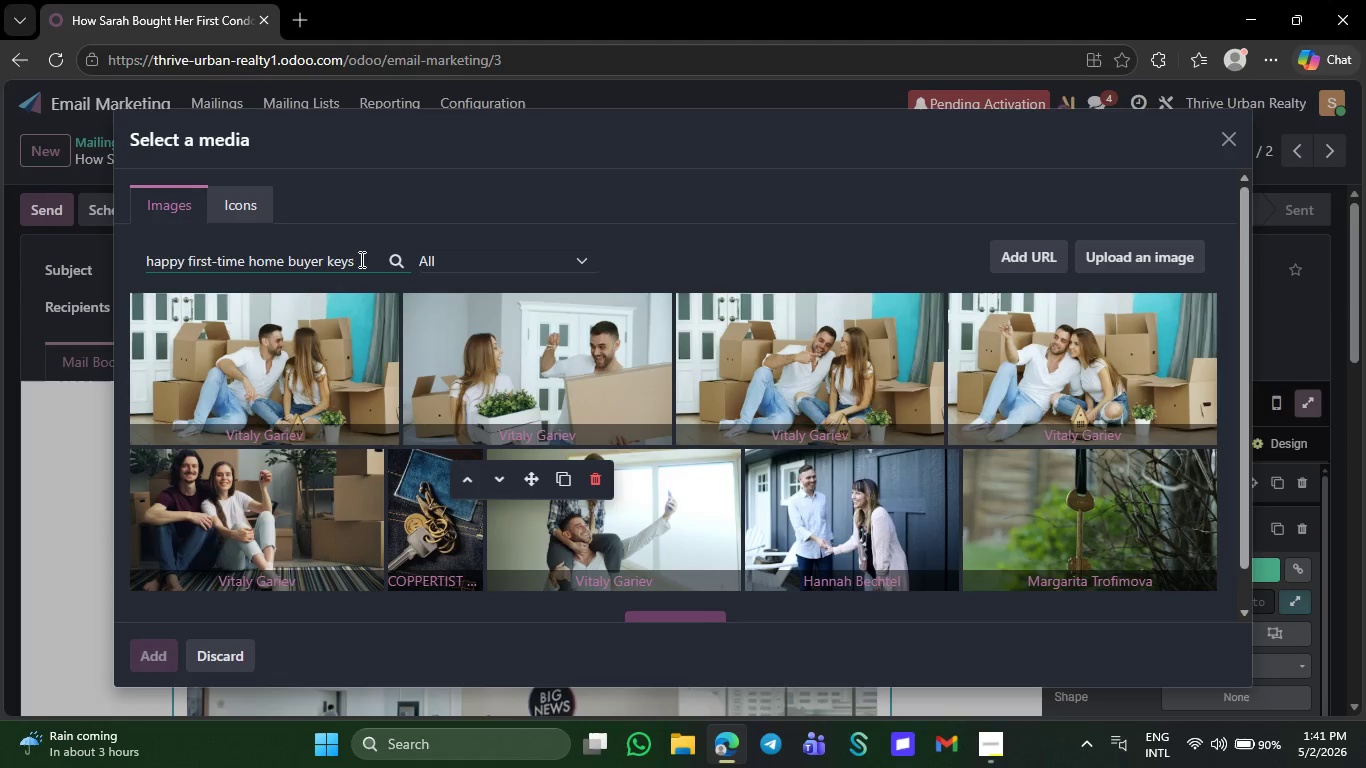 
wait(22.47)
 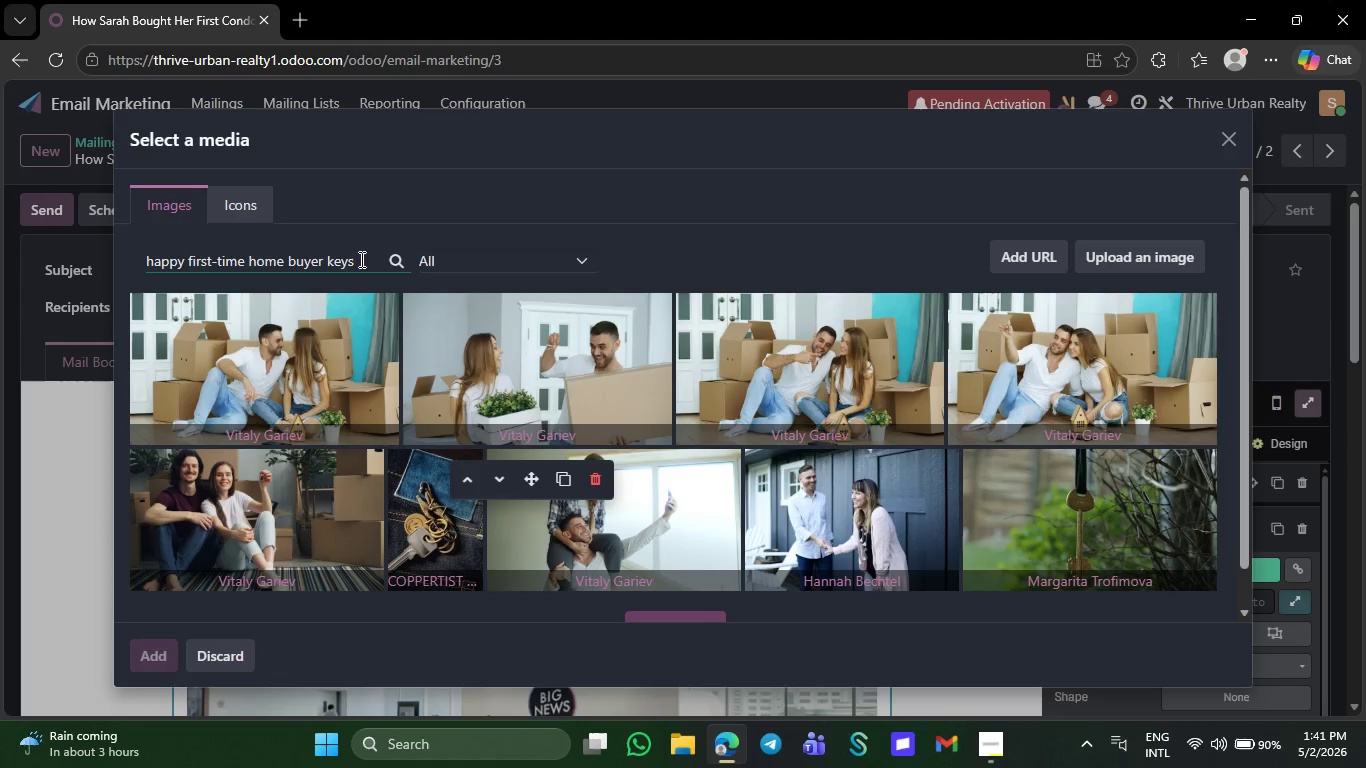 
left_click([534, 379])
 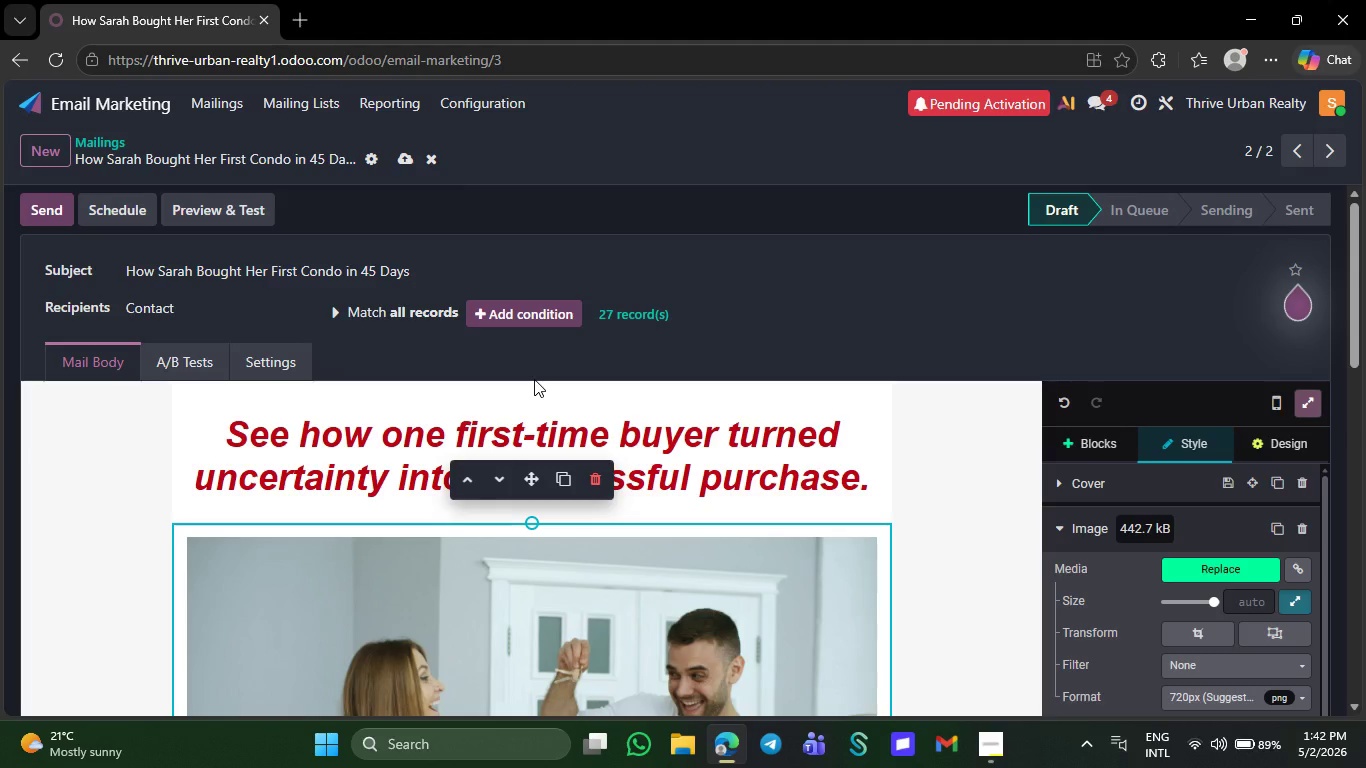 
wait(32.94)
 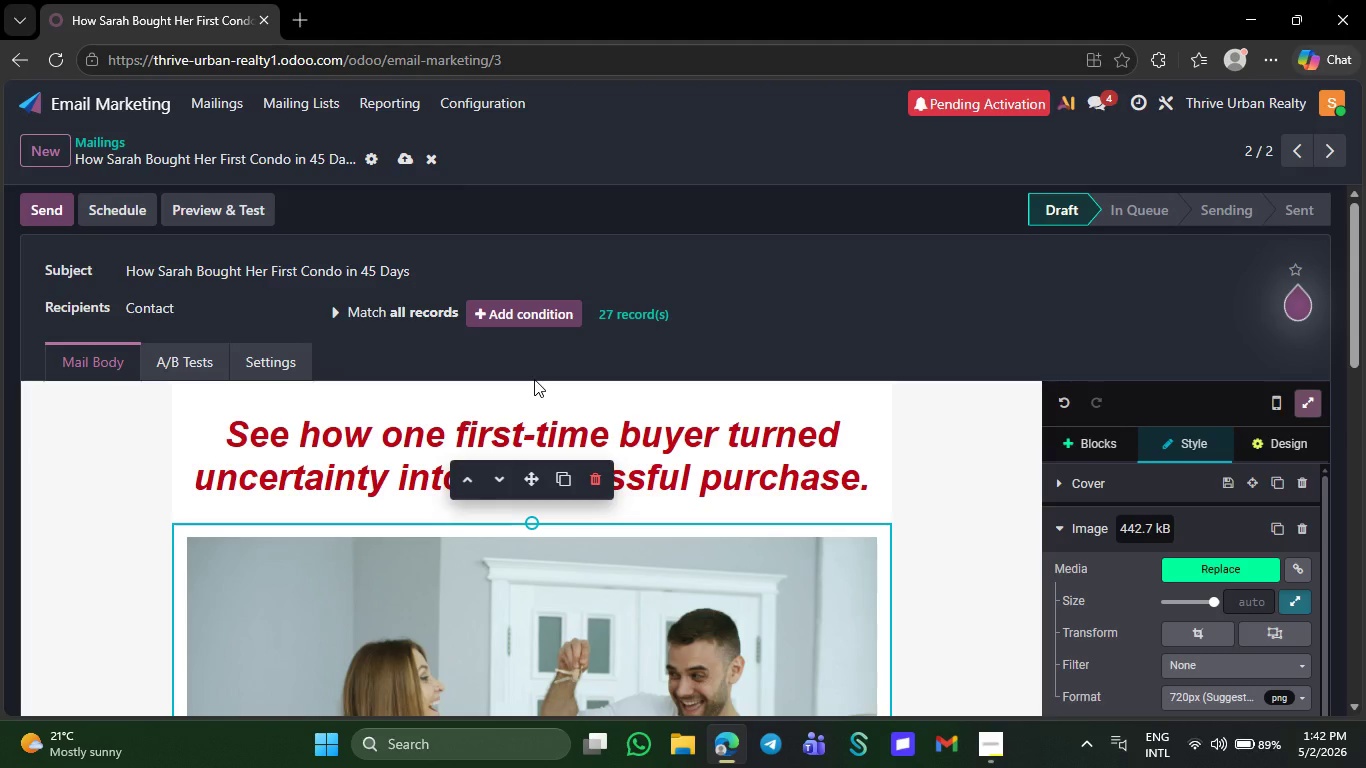 
left_click([1190, 485])
 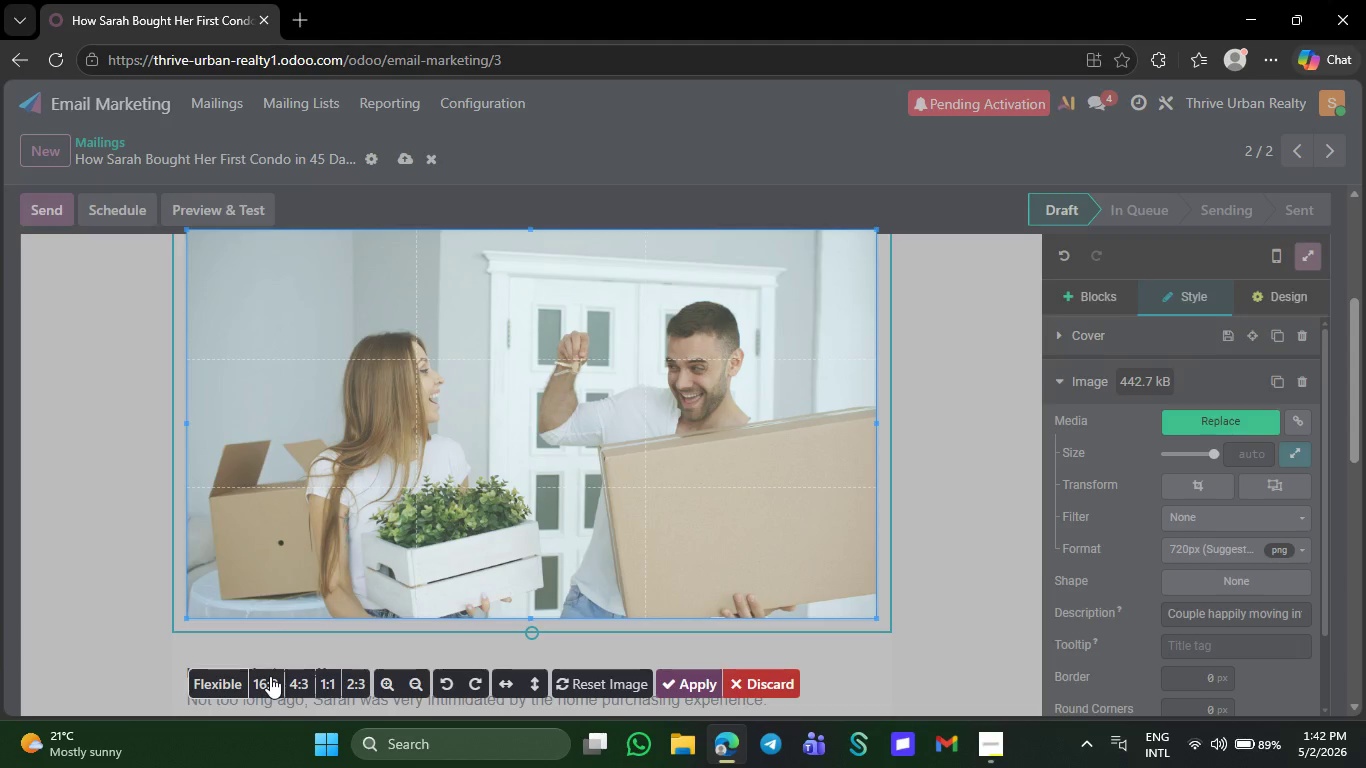 
left_click([258, 693])
 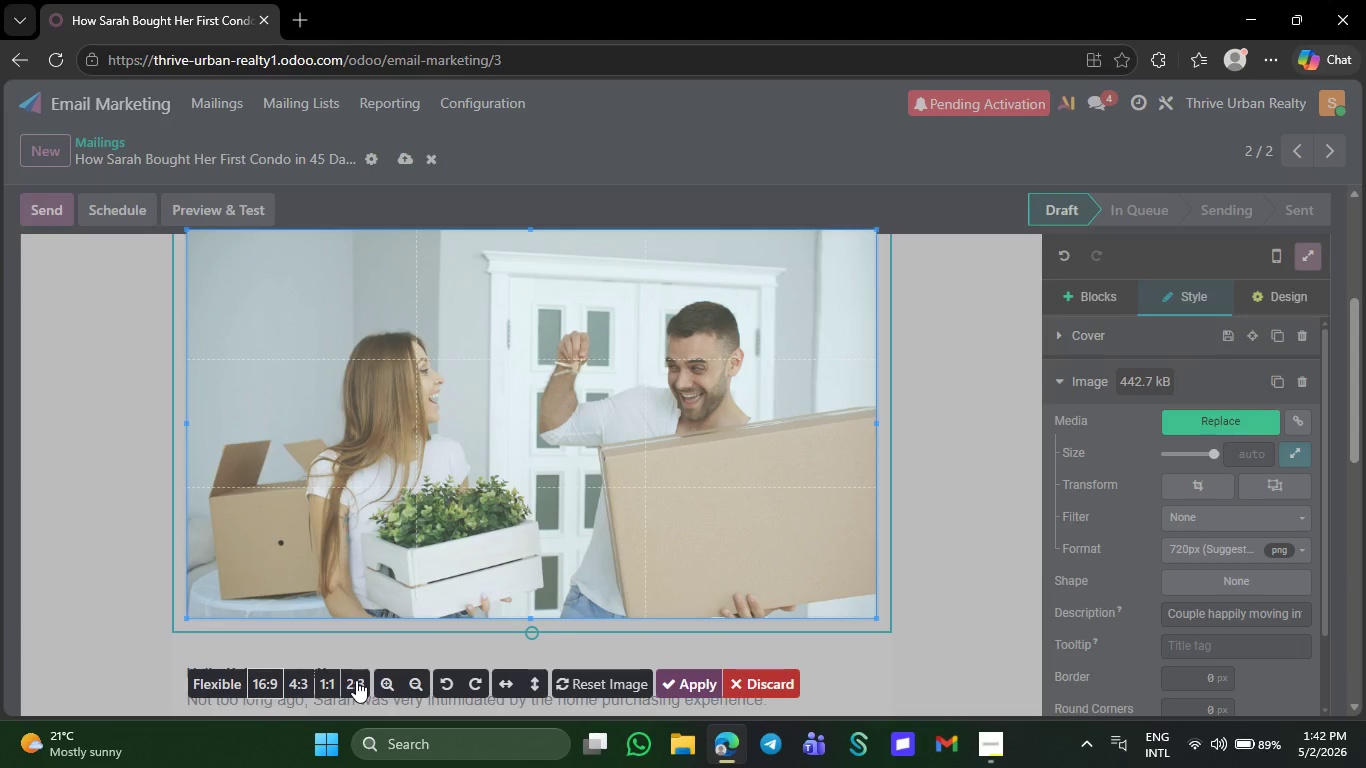 
wait(24.67)
 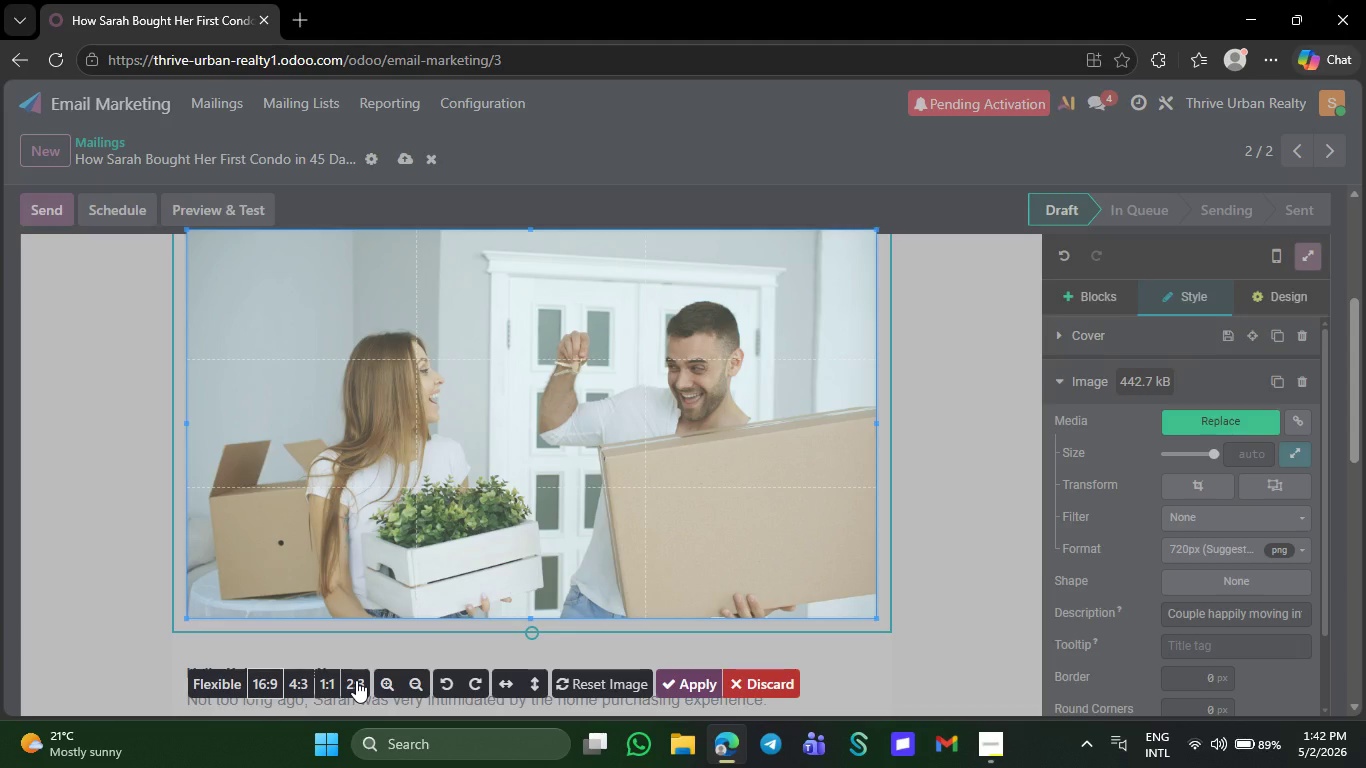 
left_click([269, 681])
 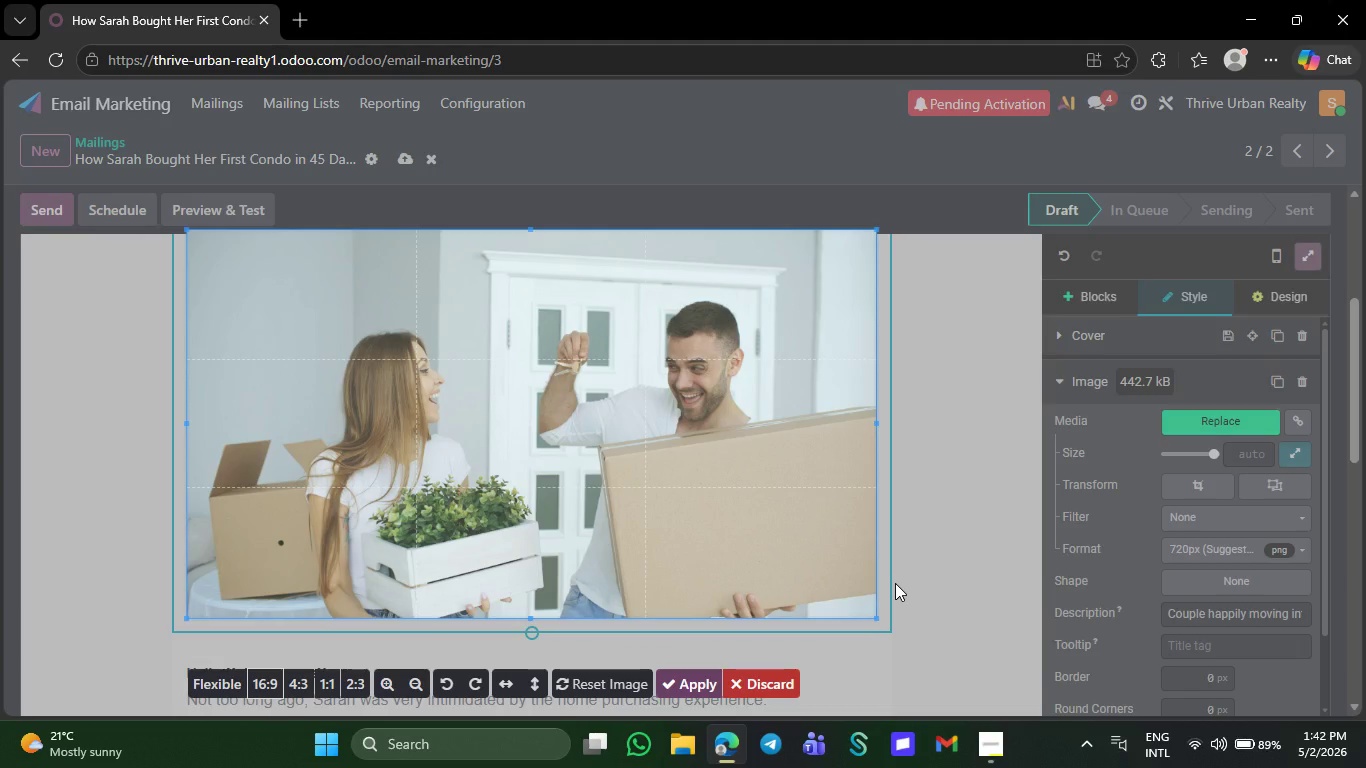 
wait(7.47)
 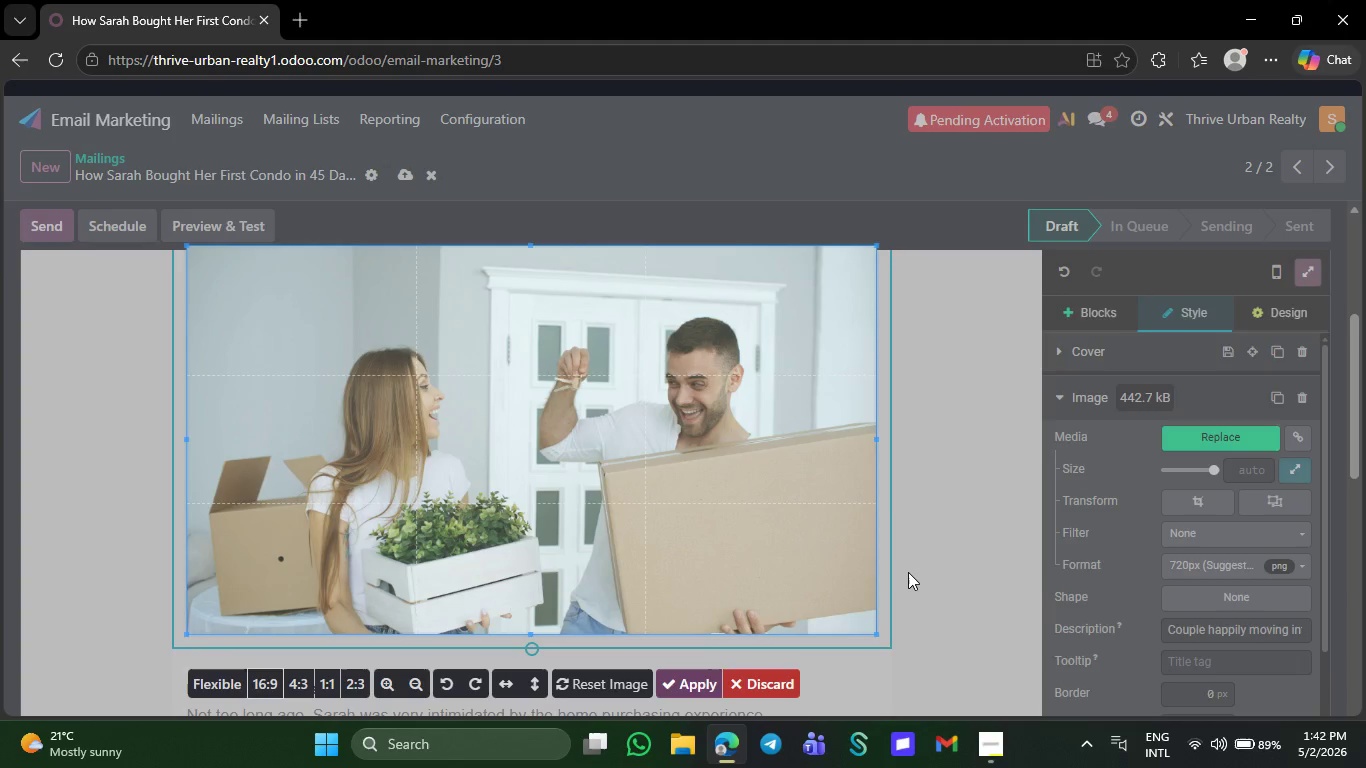 
left_click([698, 684])
 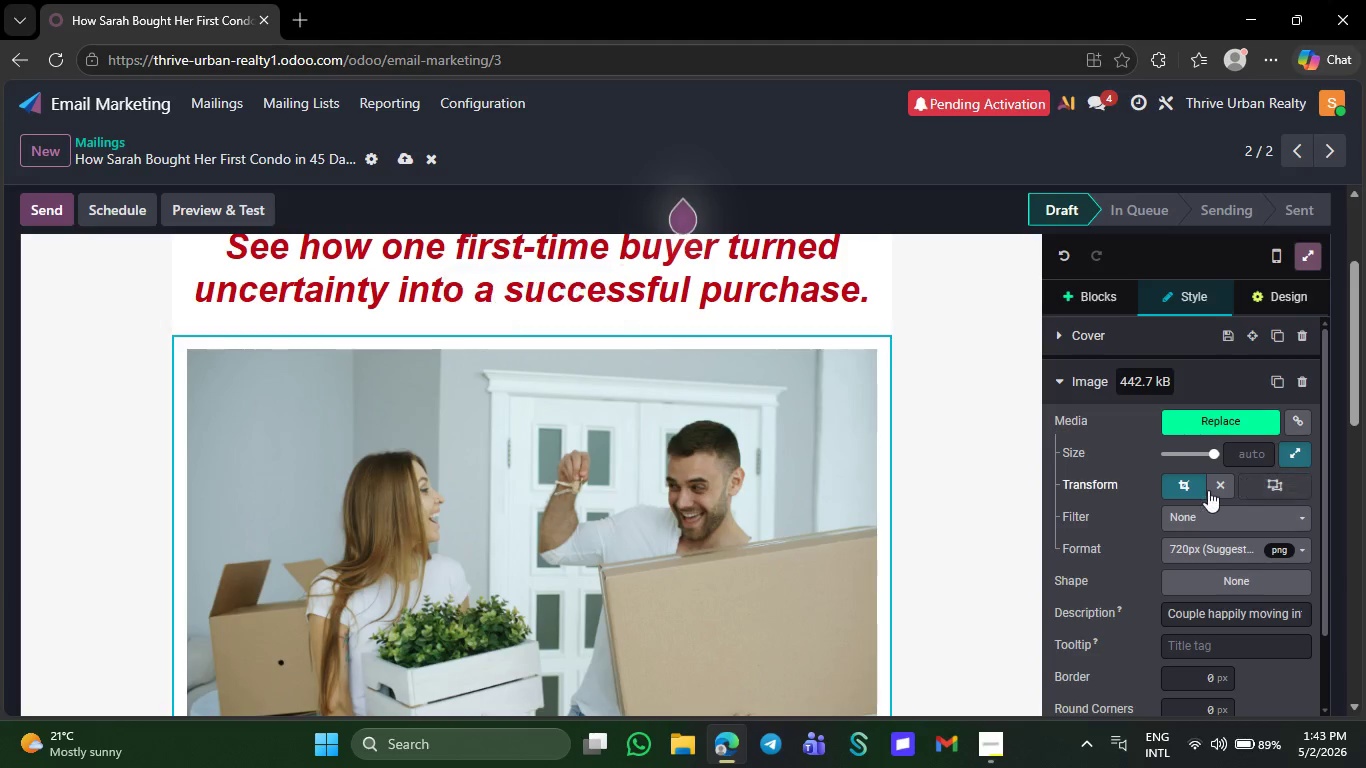 
left_click([1189, 491])
 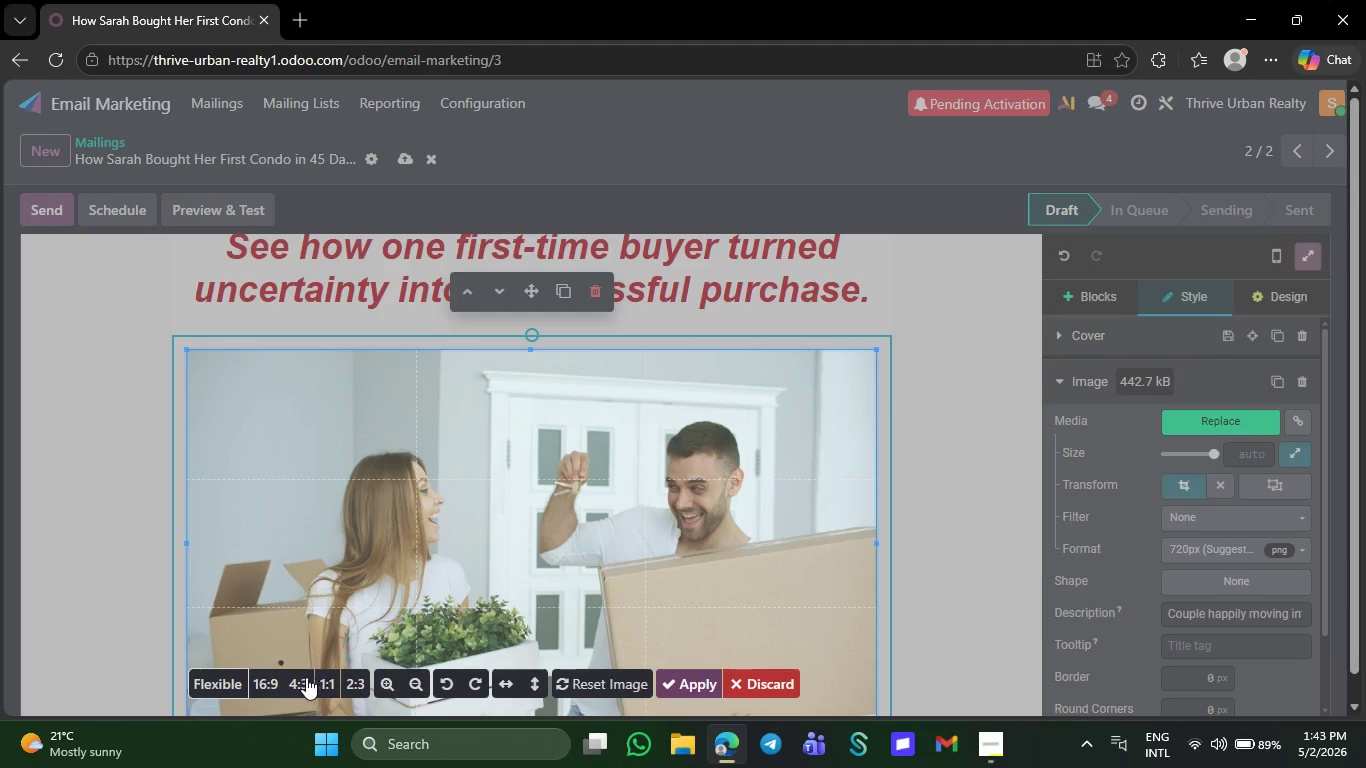 
left_click([272, 677])
 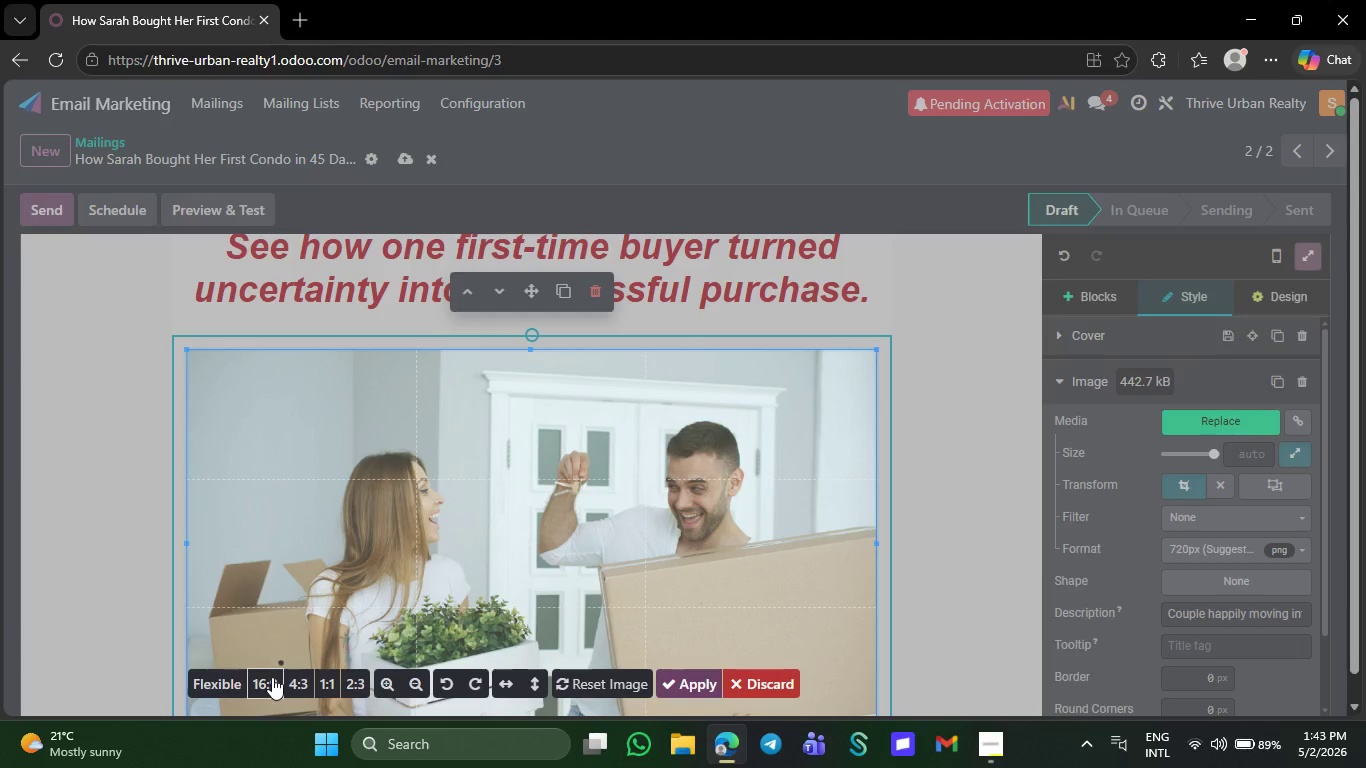 
wait(5.58)
 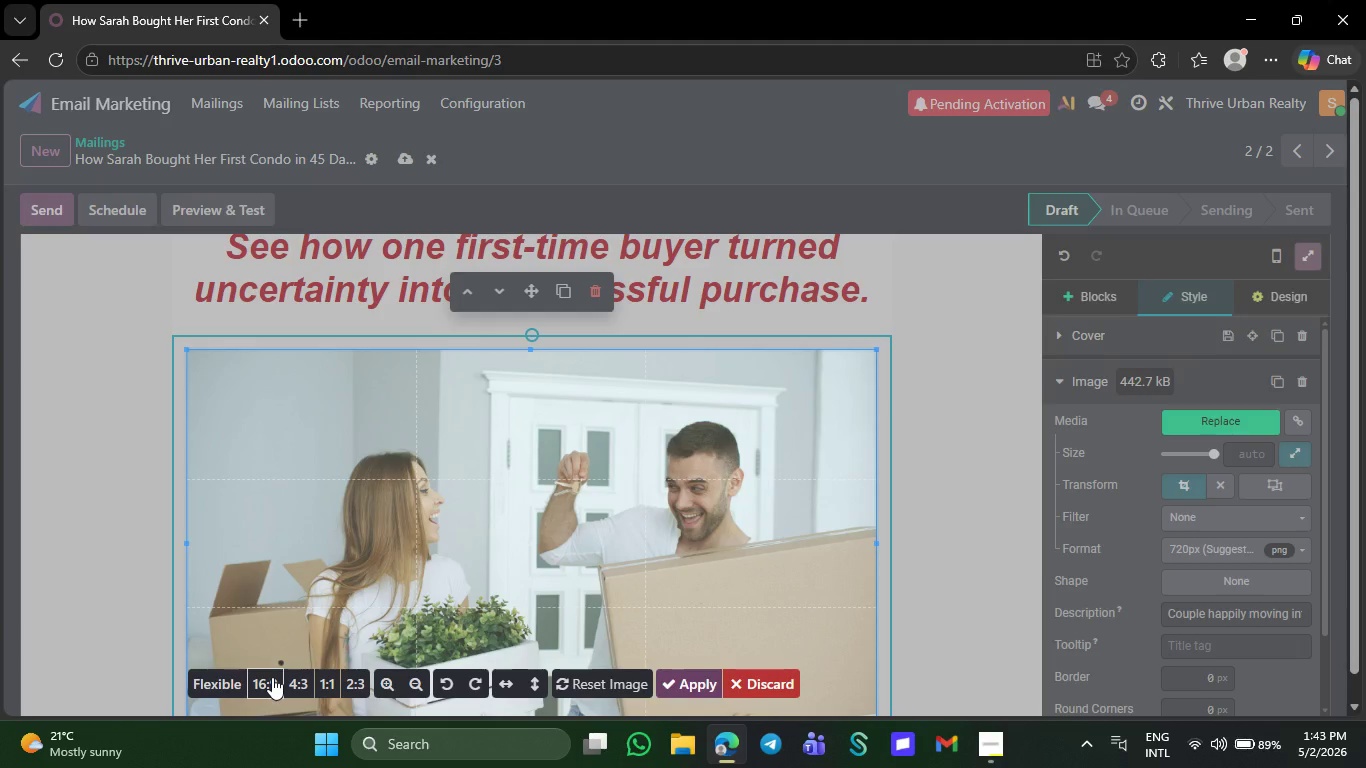 
left_click([959, 623])
 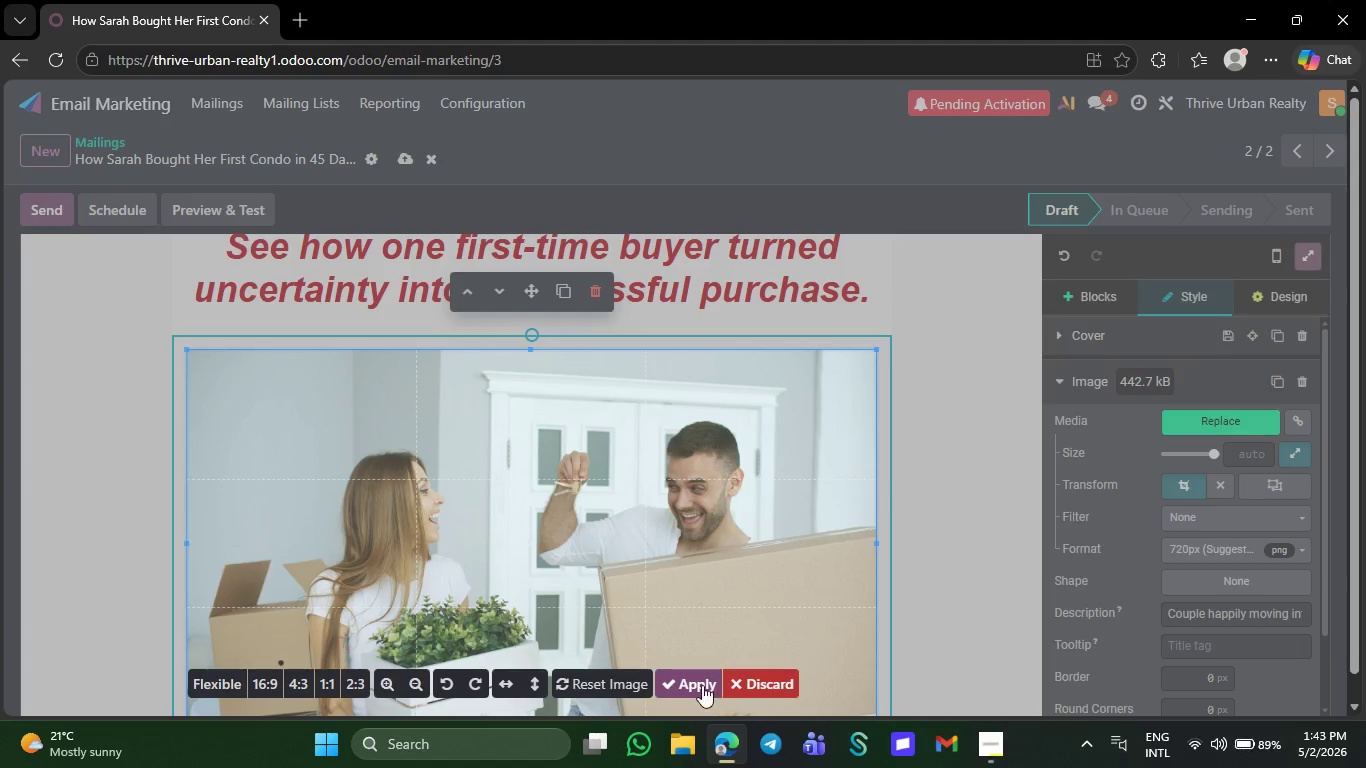 
left_click([702, 684])
 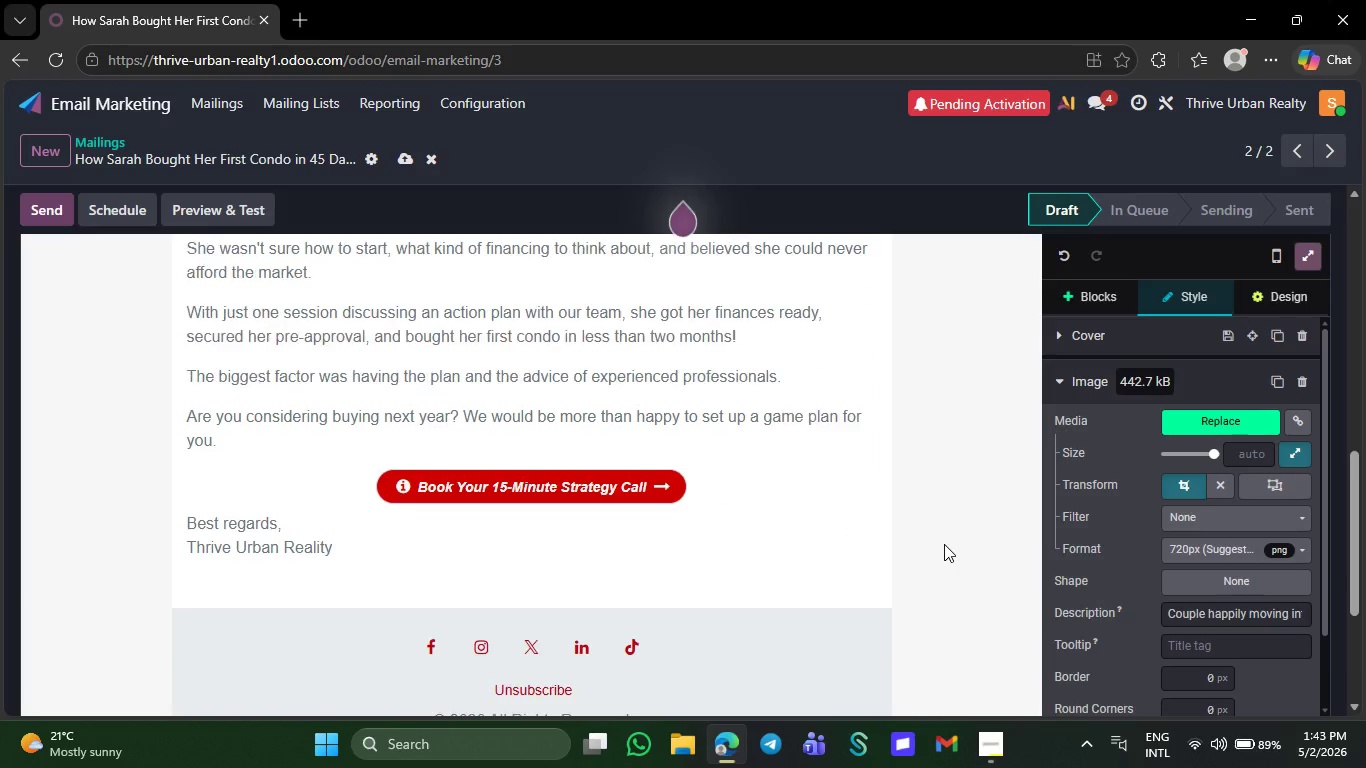 
wait(13.69)
 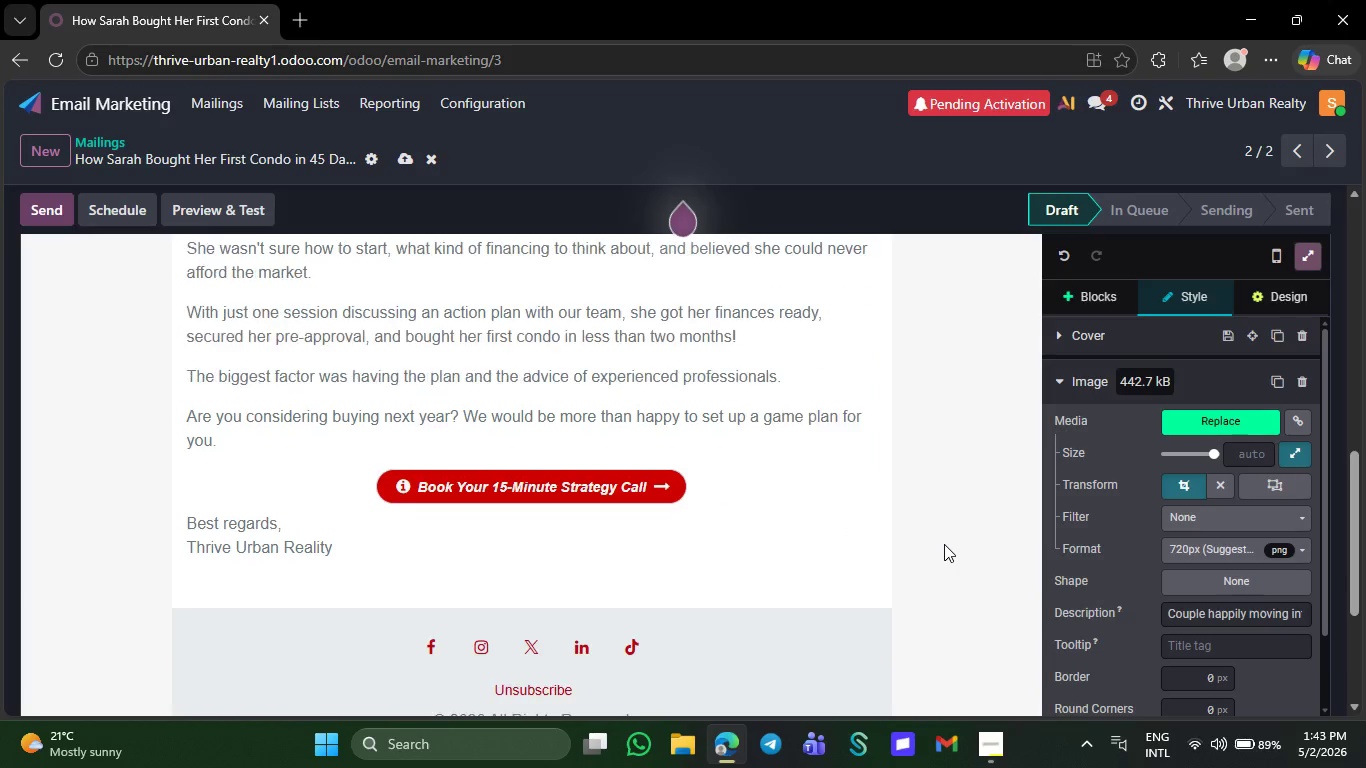 
left_click([944, 544])
 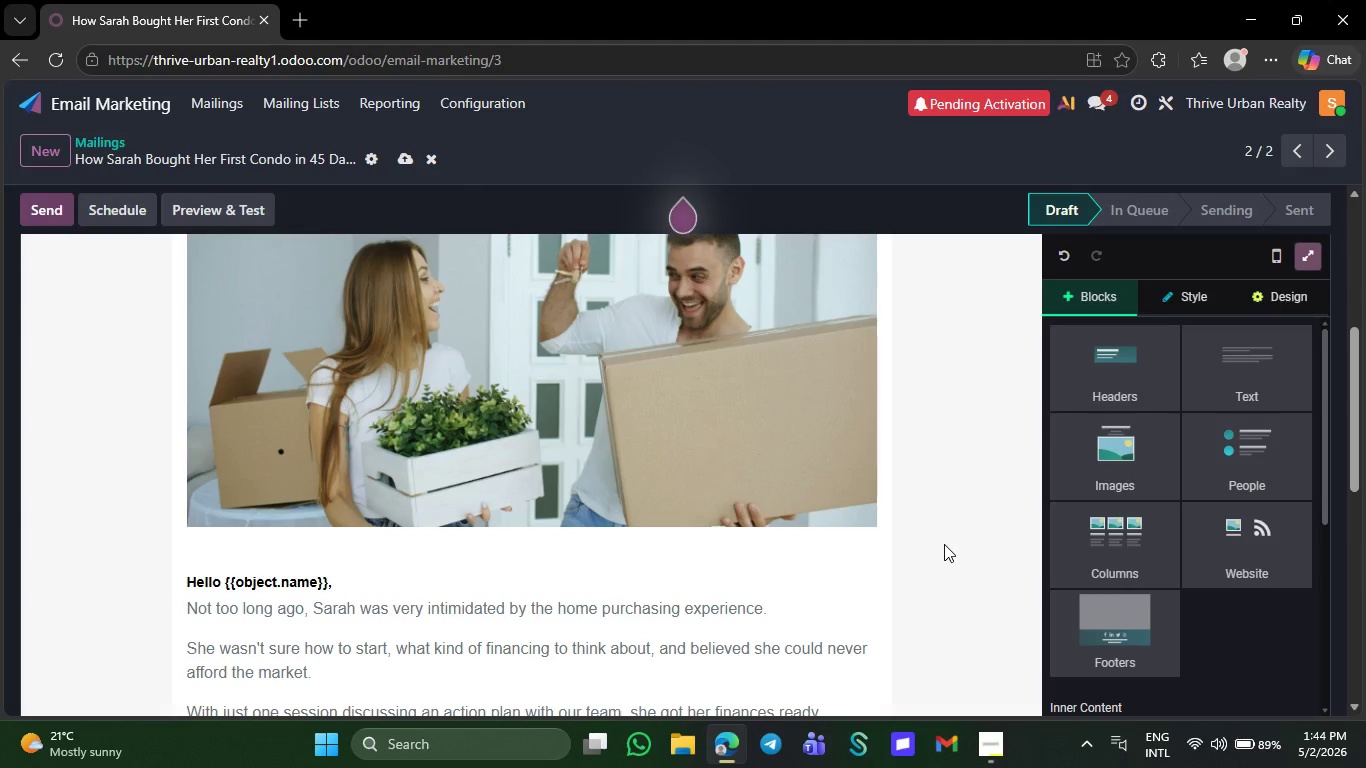 
wait(35.39)
 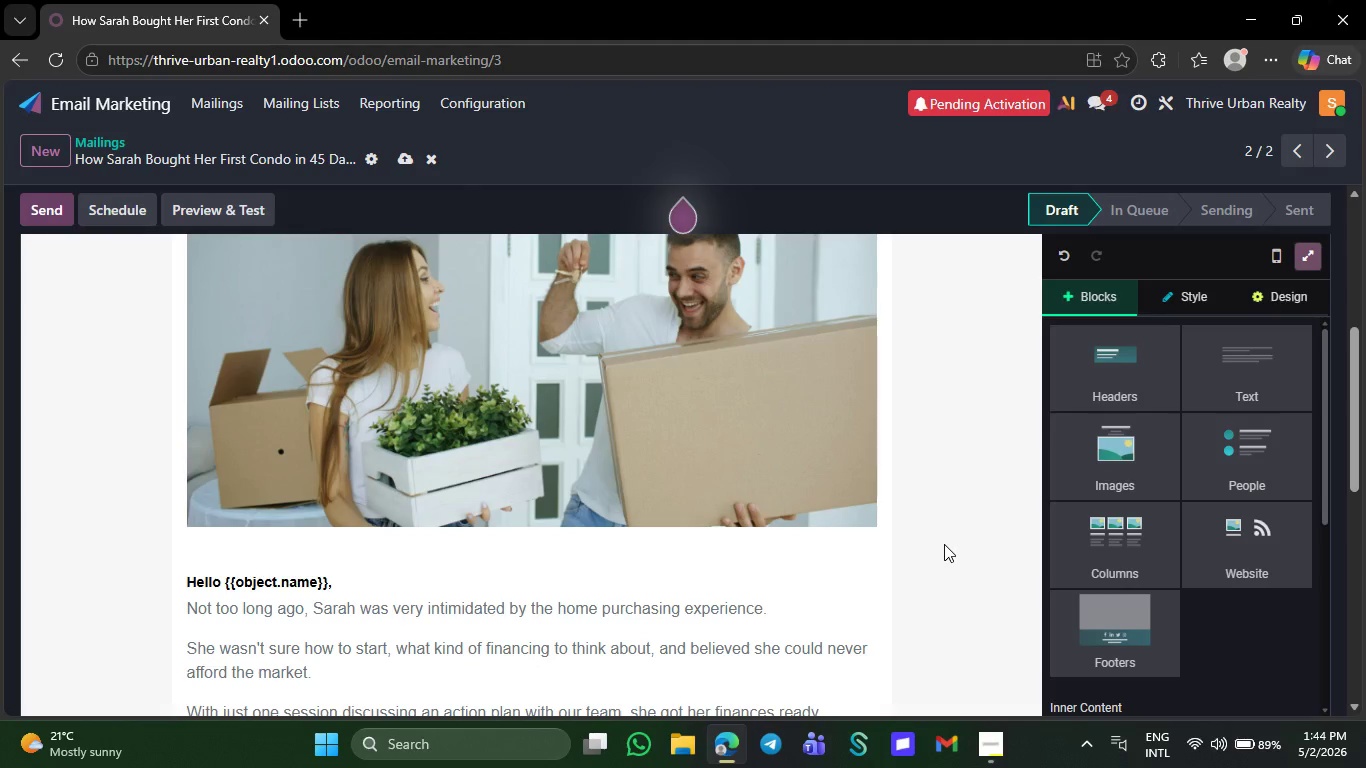 
left_click([340, 553])
 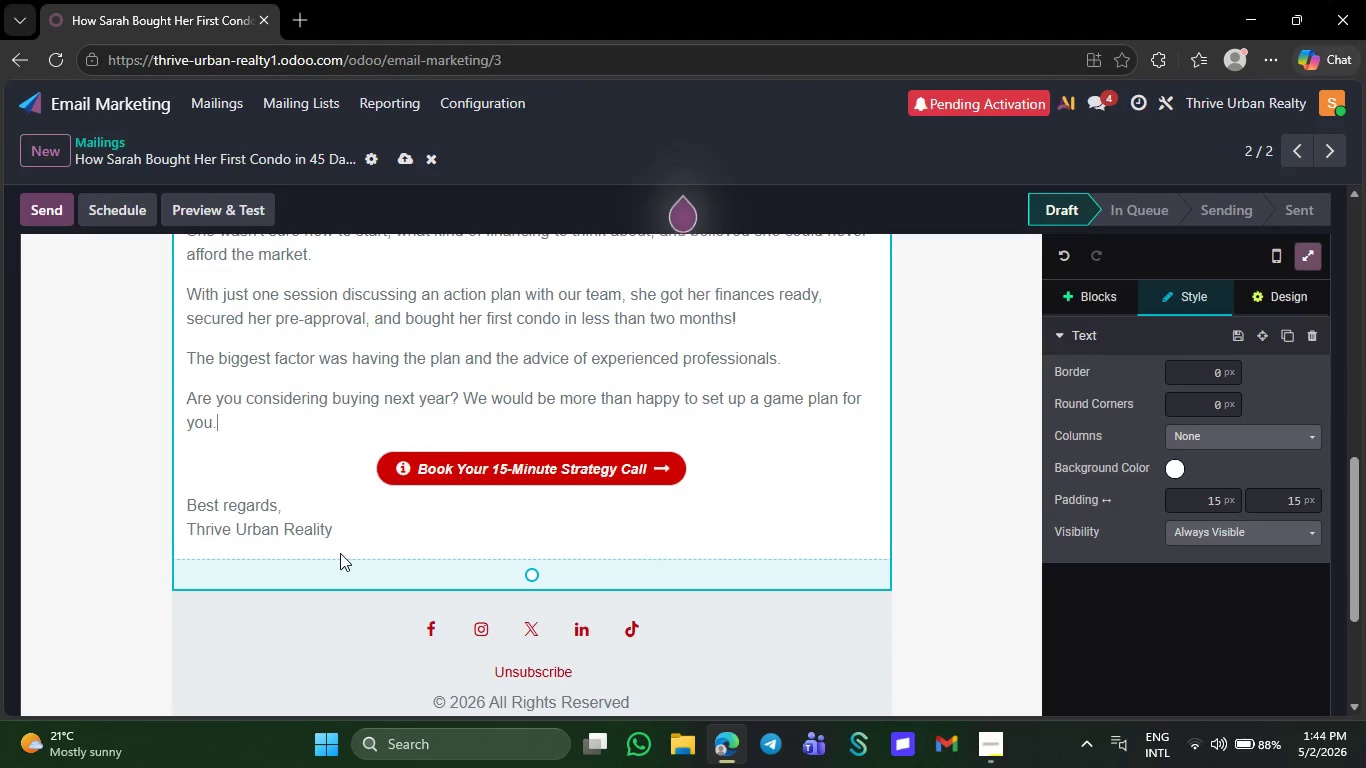 
wait(25.2)
 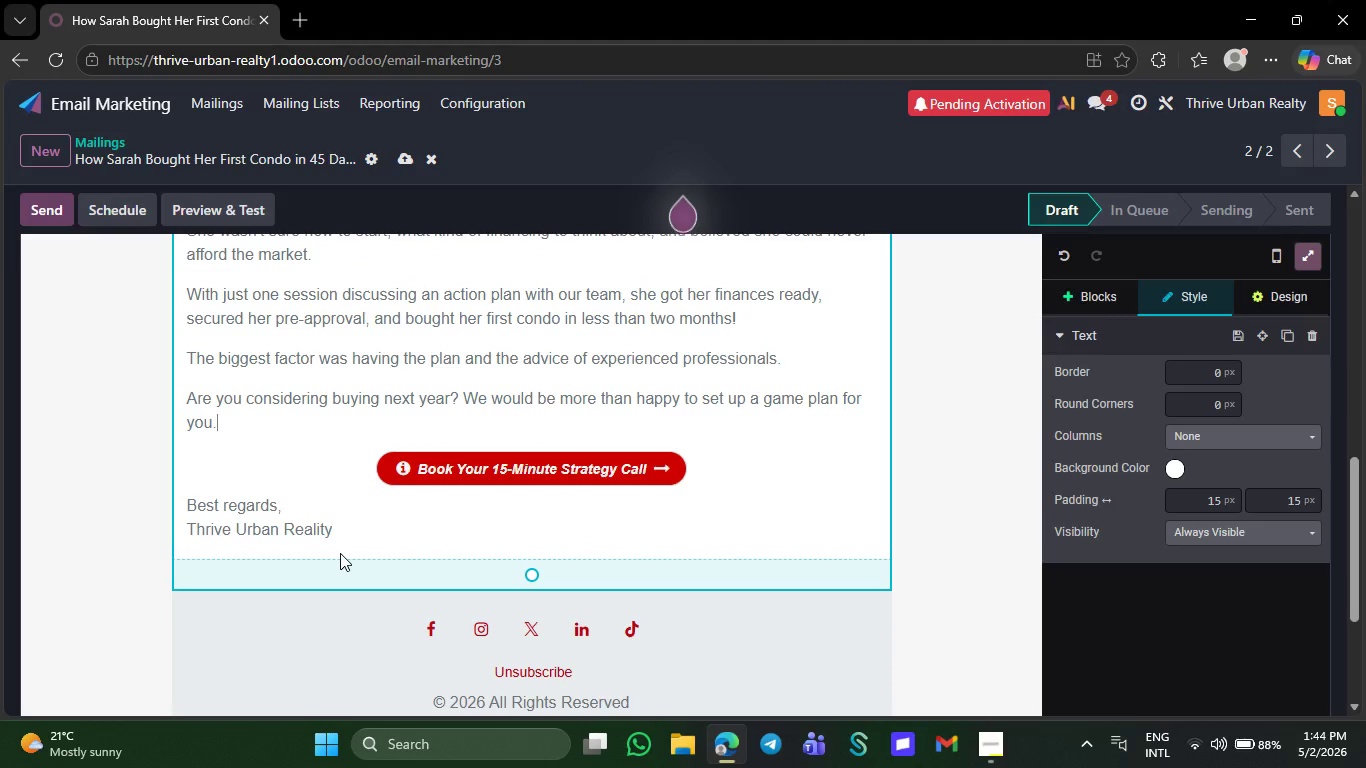 
left_click([405, 152])
 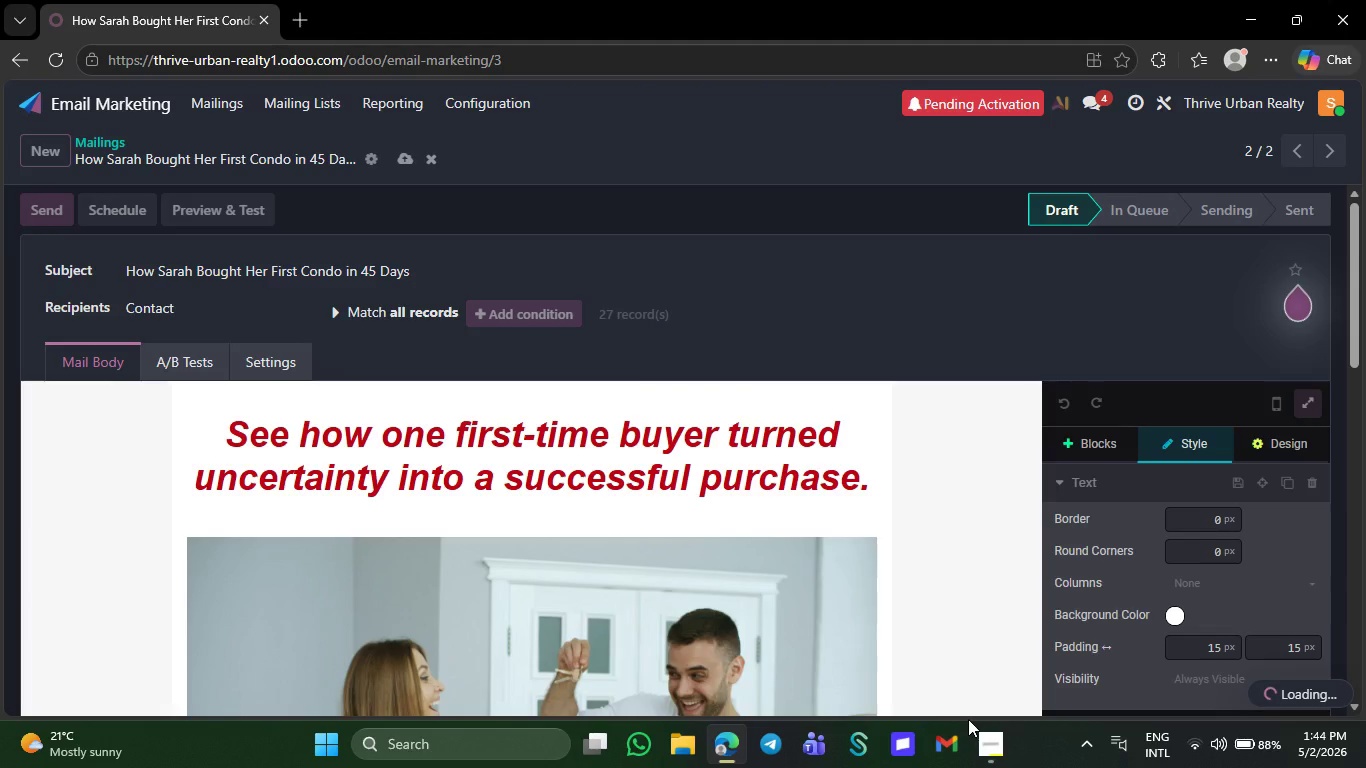 
wait(6.22)
 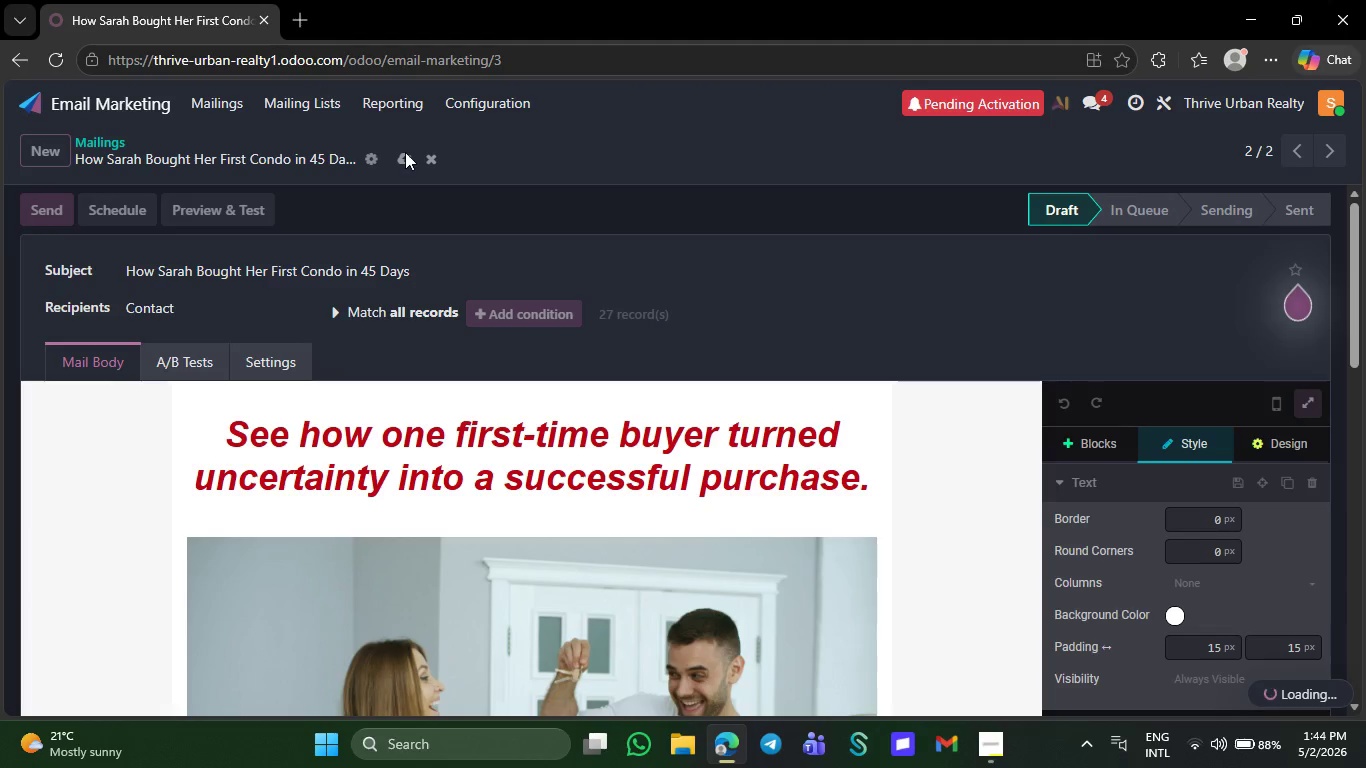 
left_click([991, 754])